 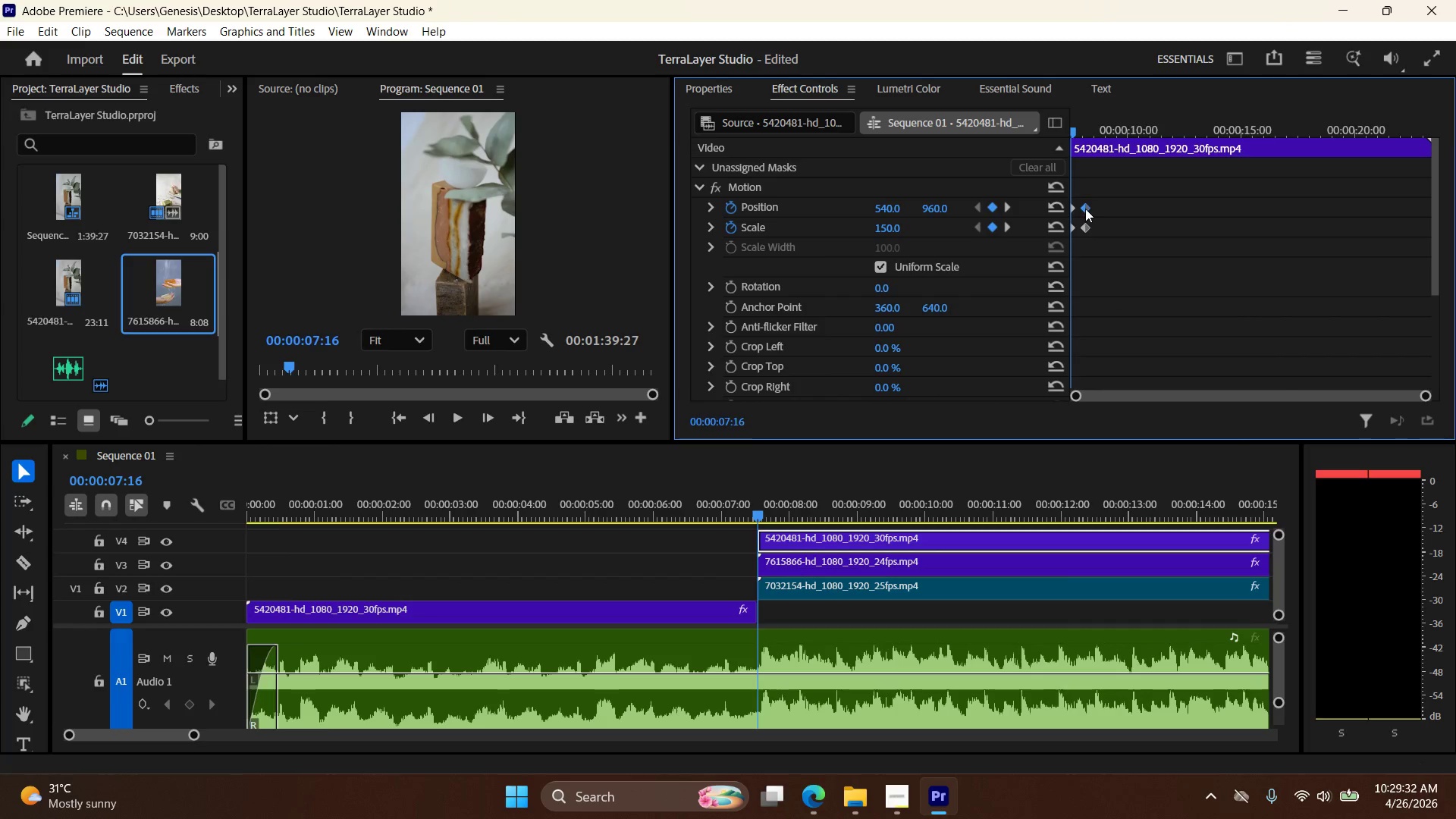 
right_click([1086, 209])
 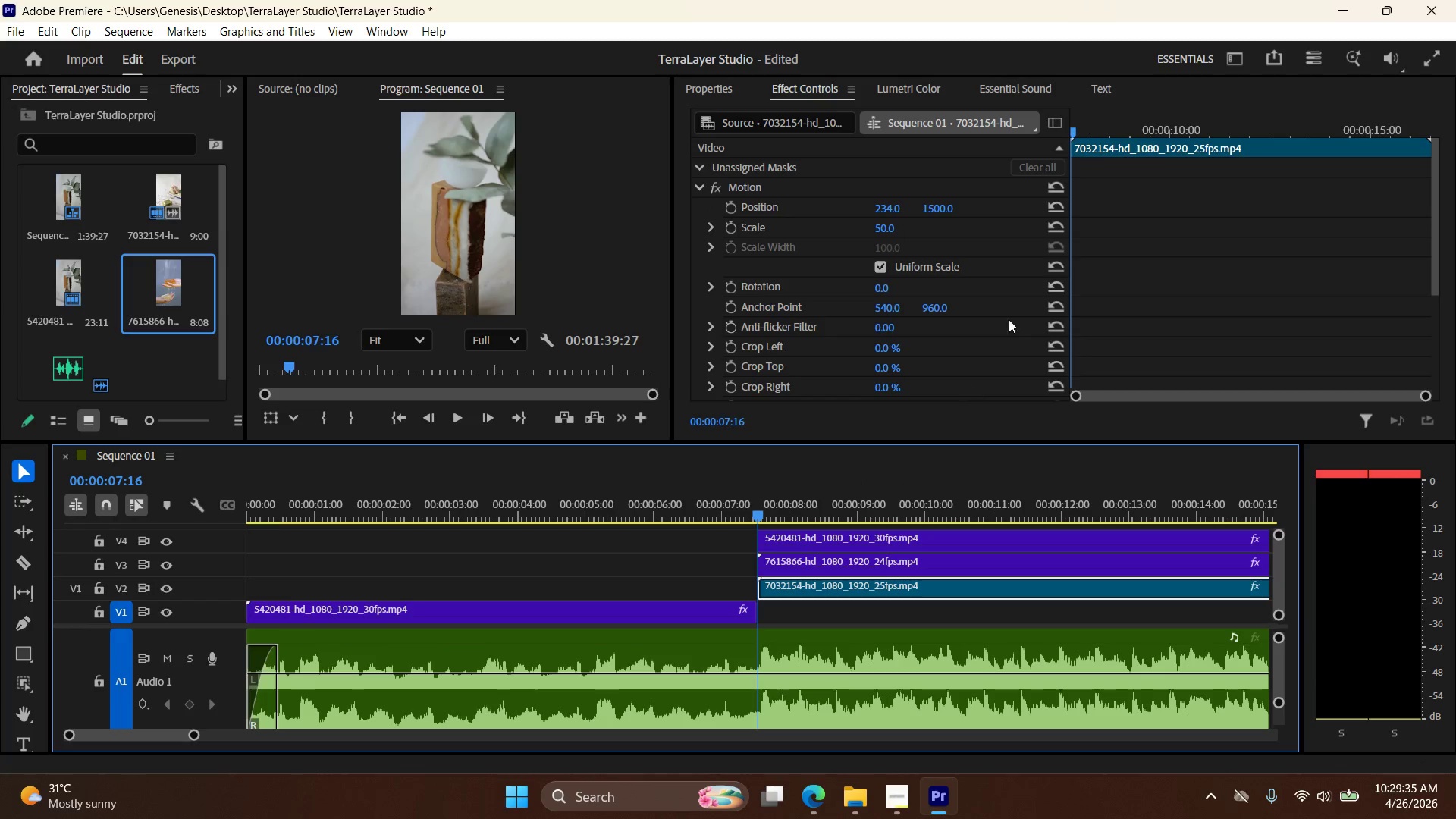 
left_click([896, 535])
 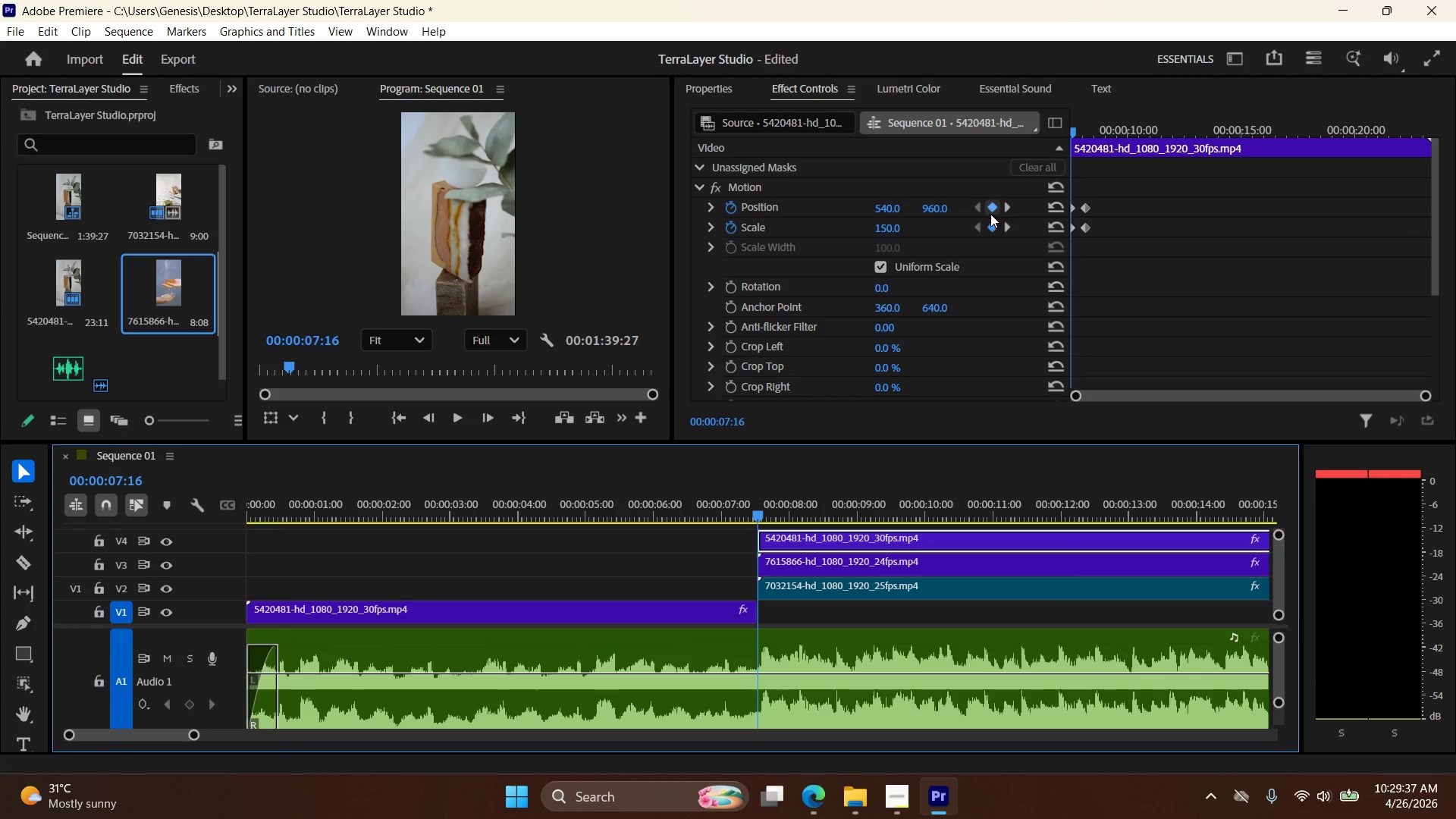 
right_click([990, 208])
 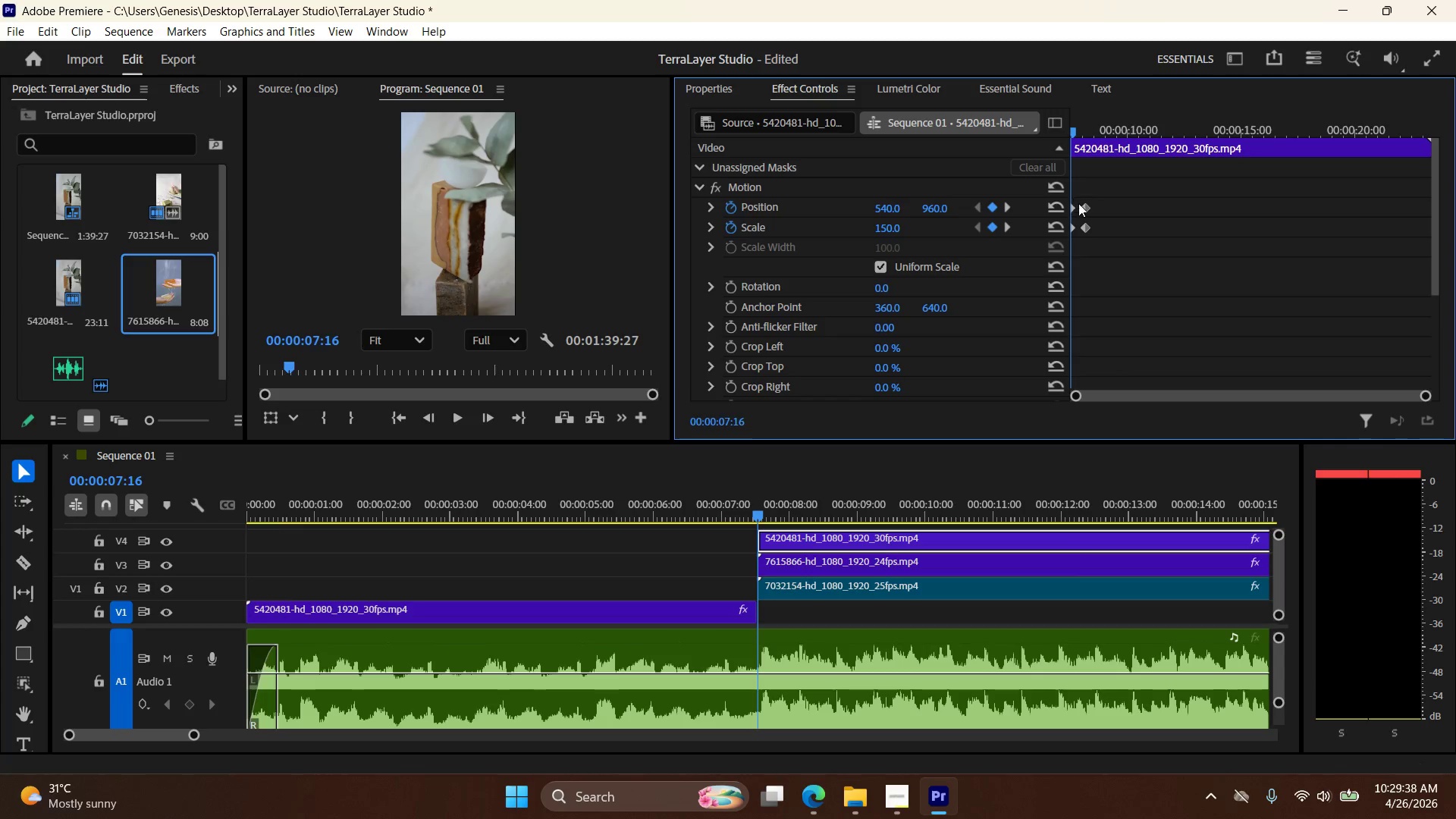 
right_click([1074, 204])
 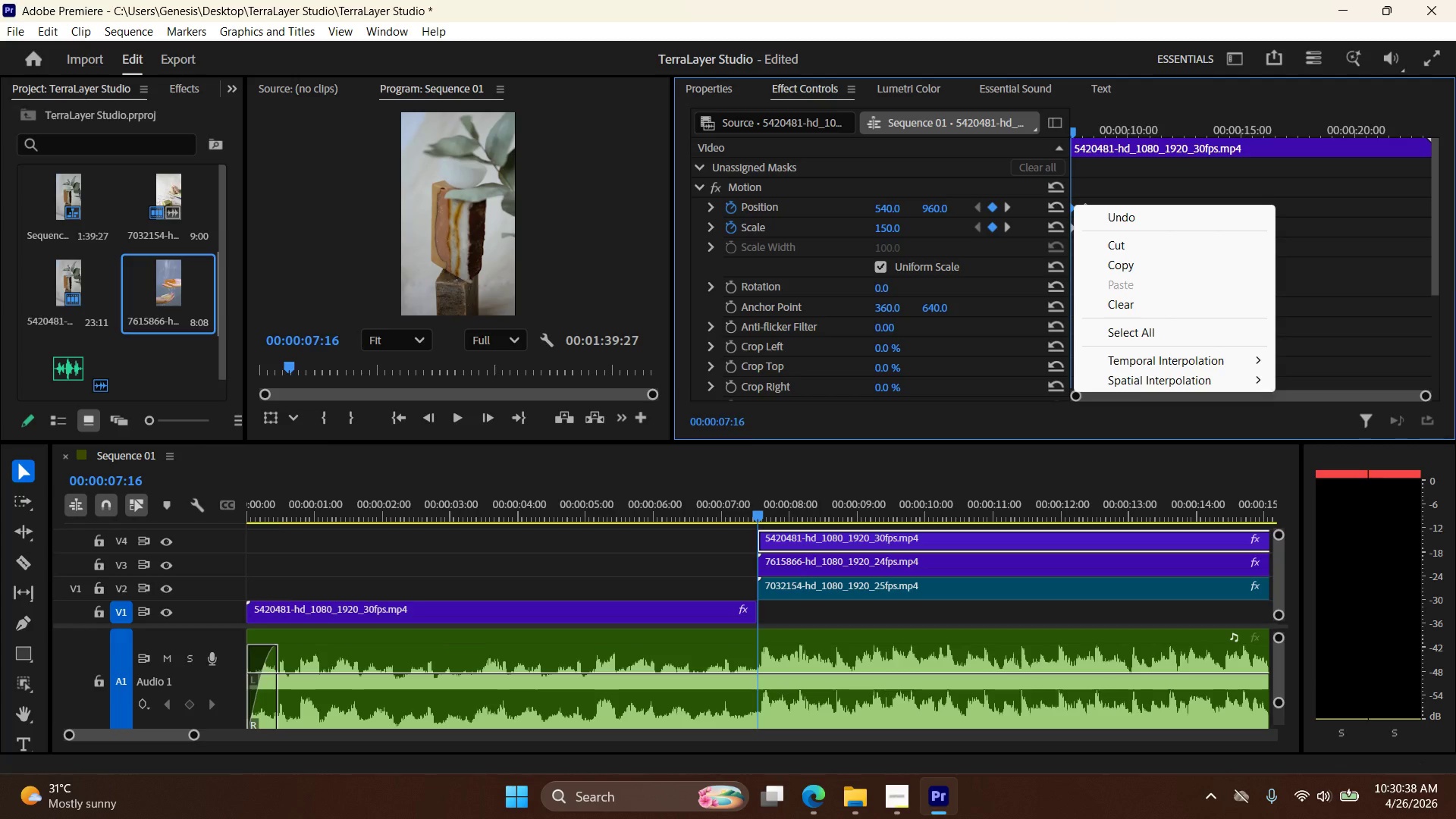 
wait(64.56)
 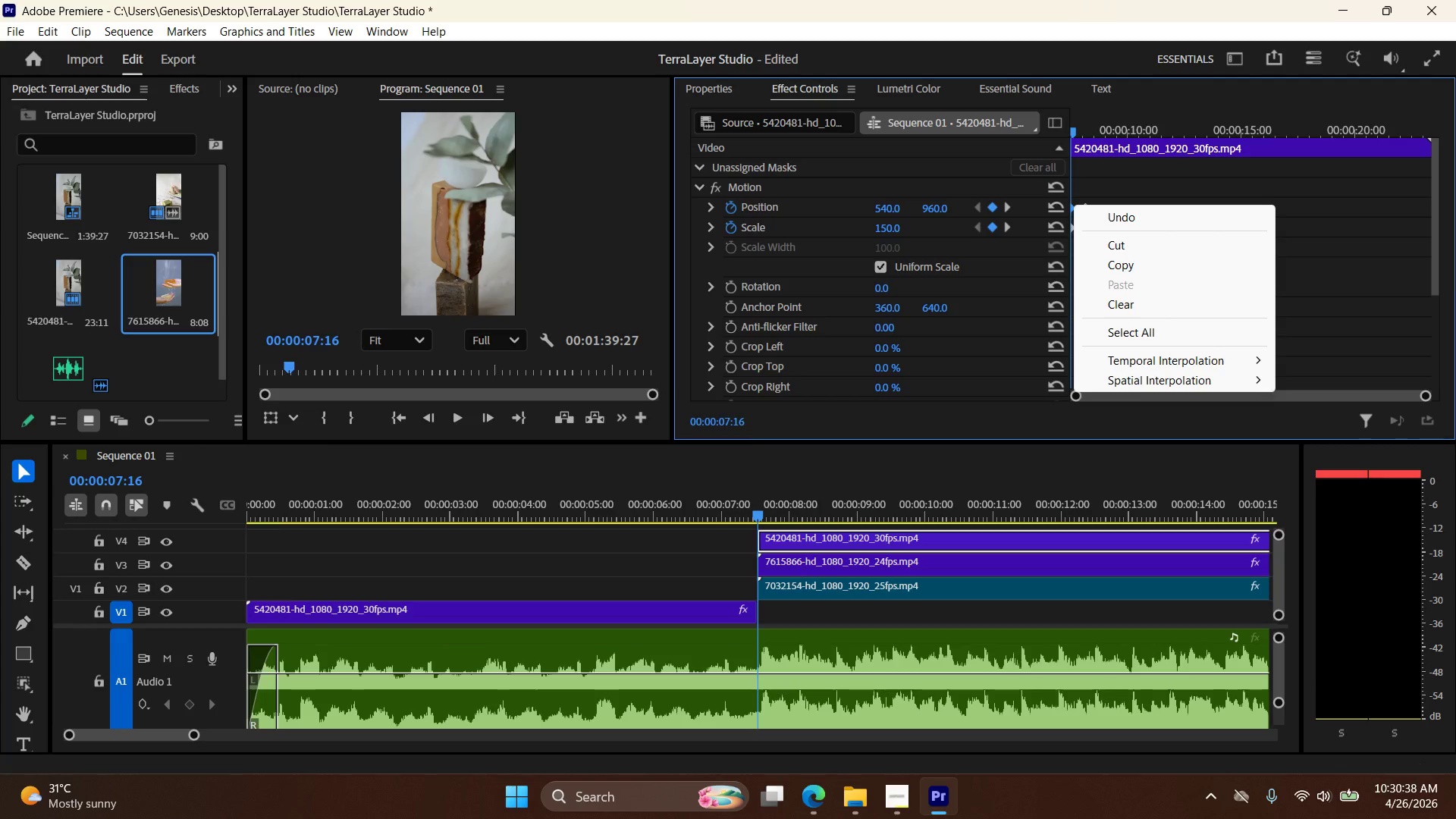 
left_click([1348, 242])
 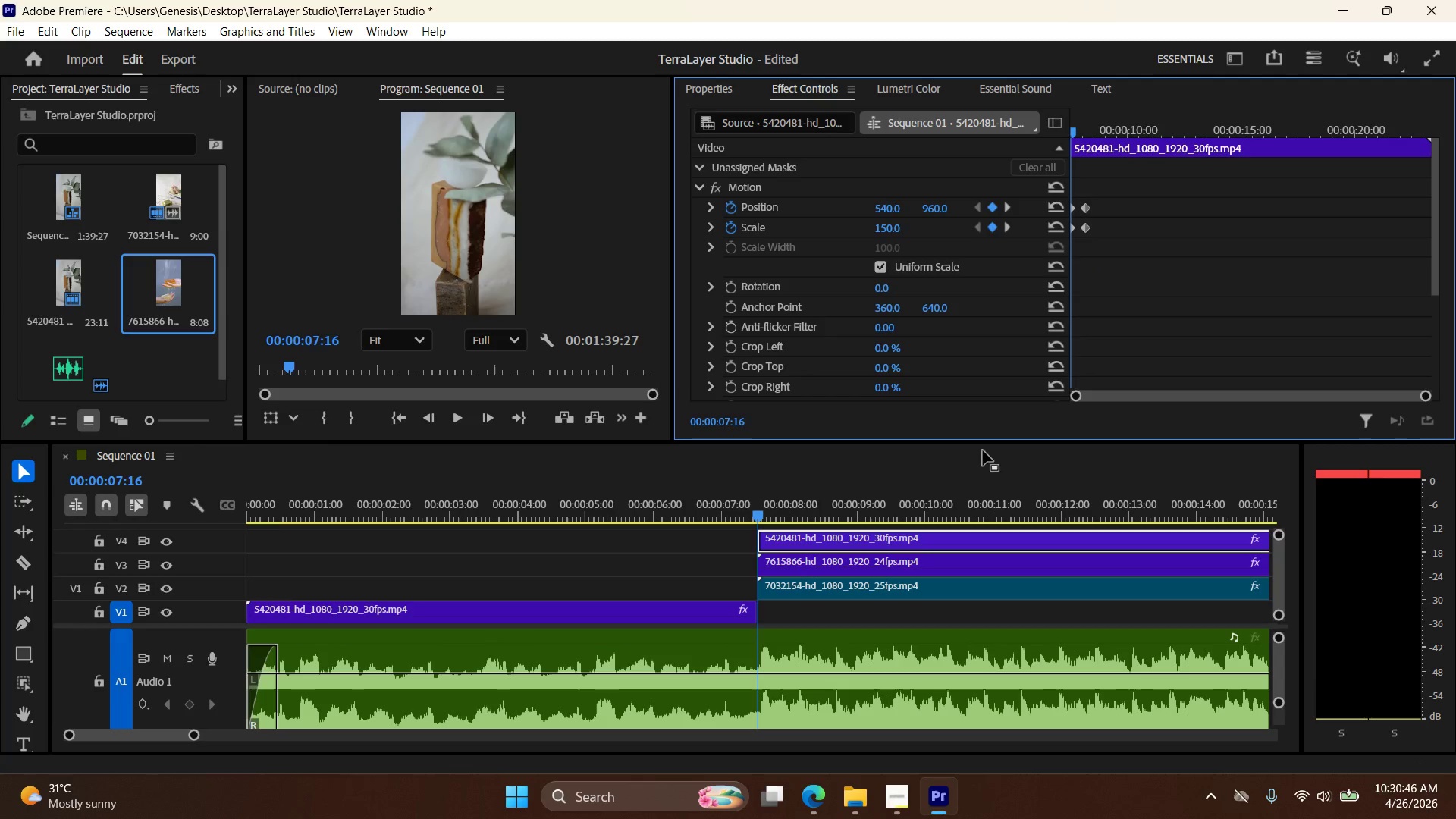 
left_click([918, 564])
 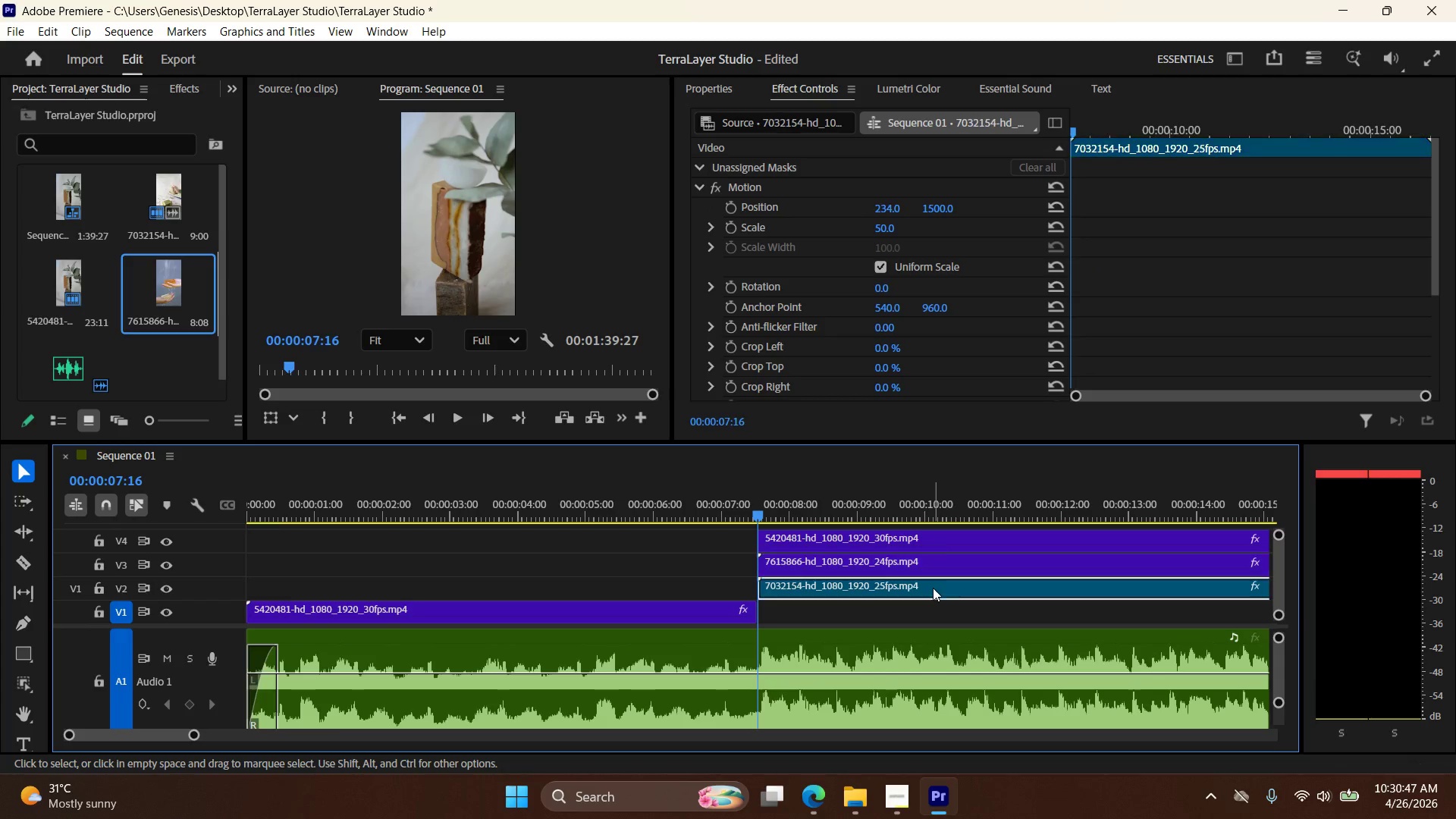 
double_click([947, 538])
 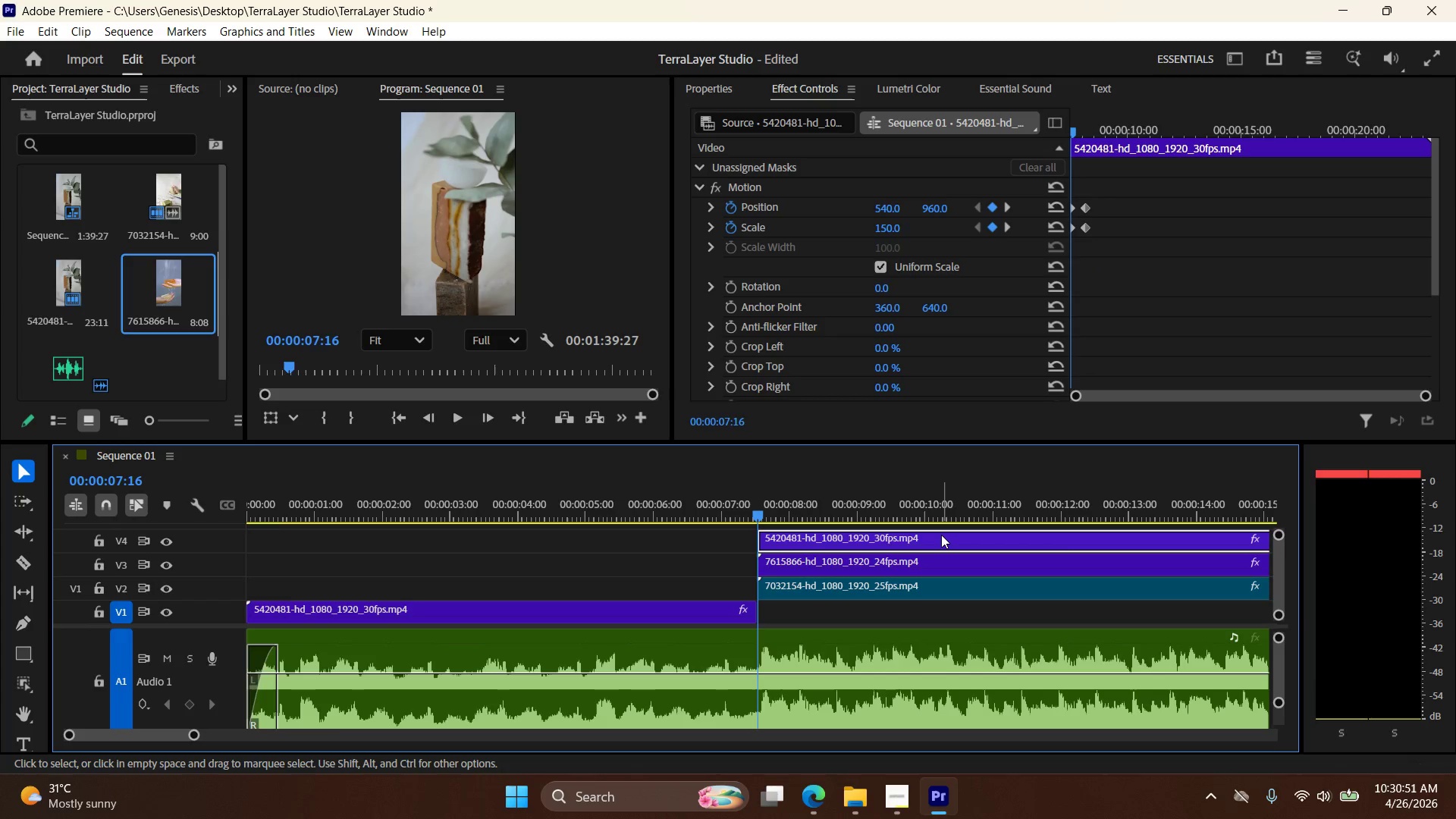 
wait(8.81)
 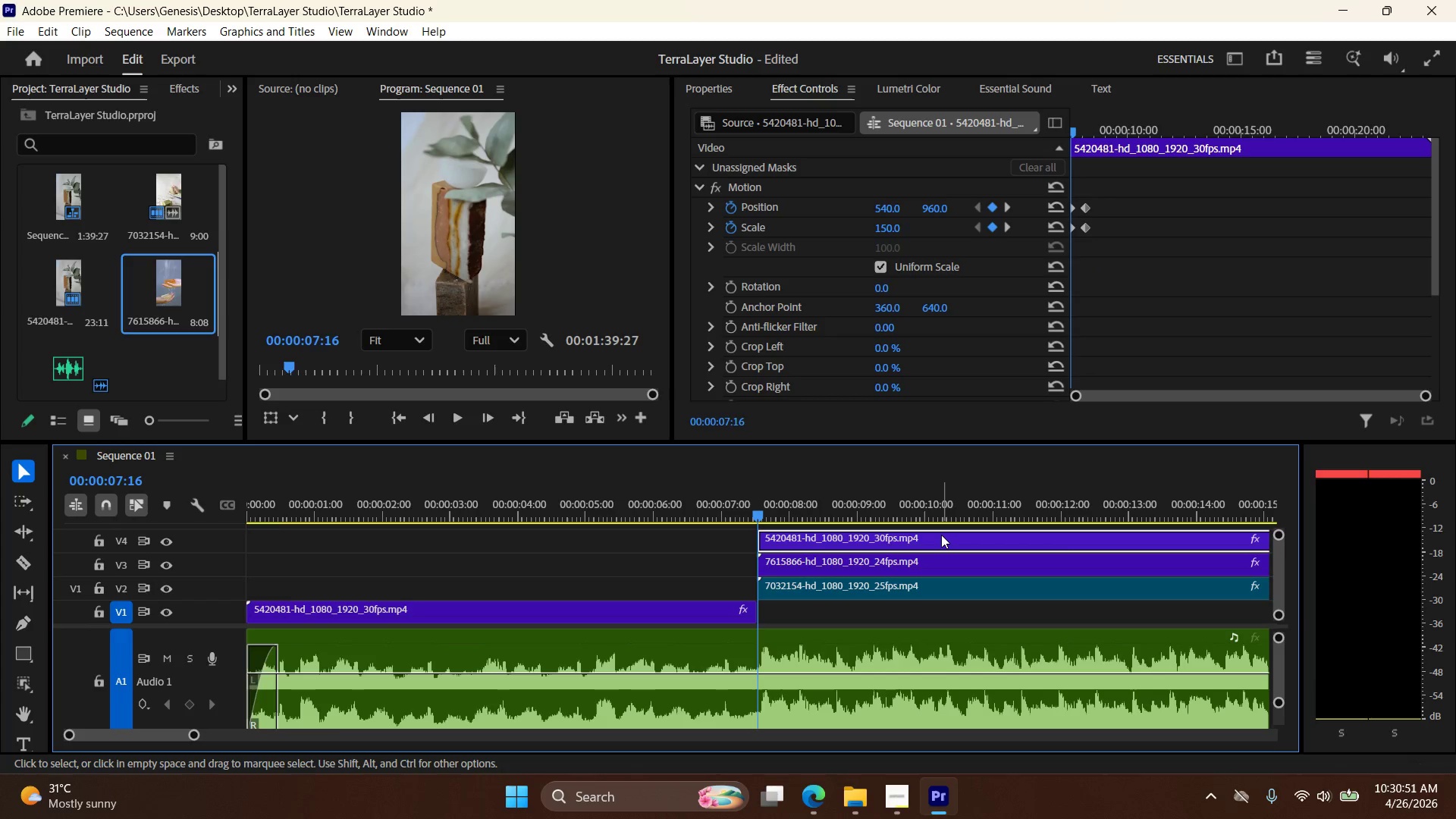 
right_click([996, 212])
 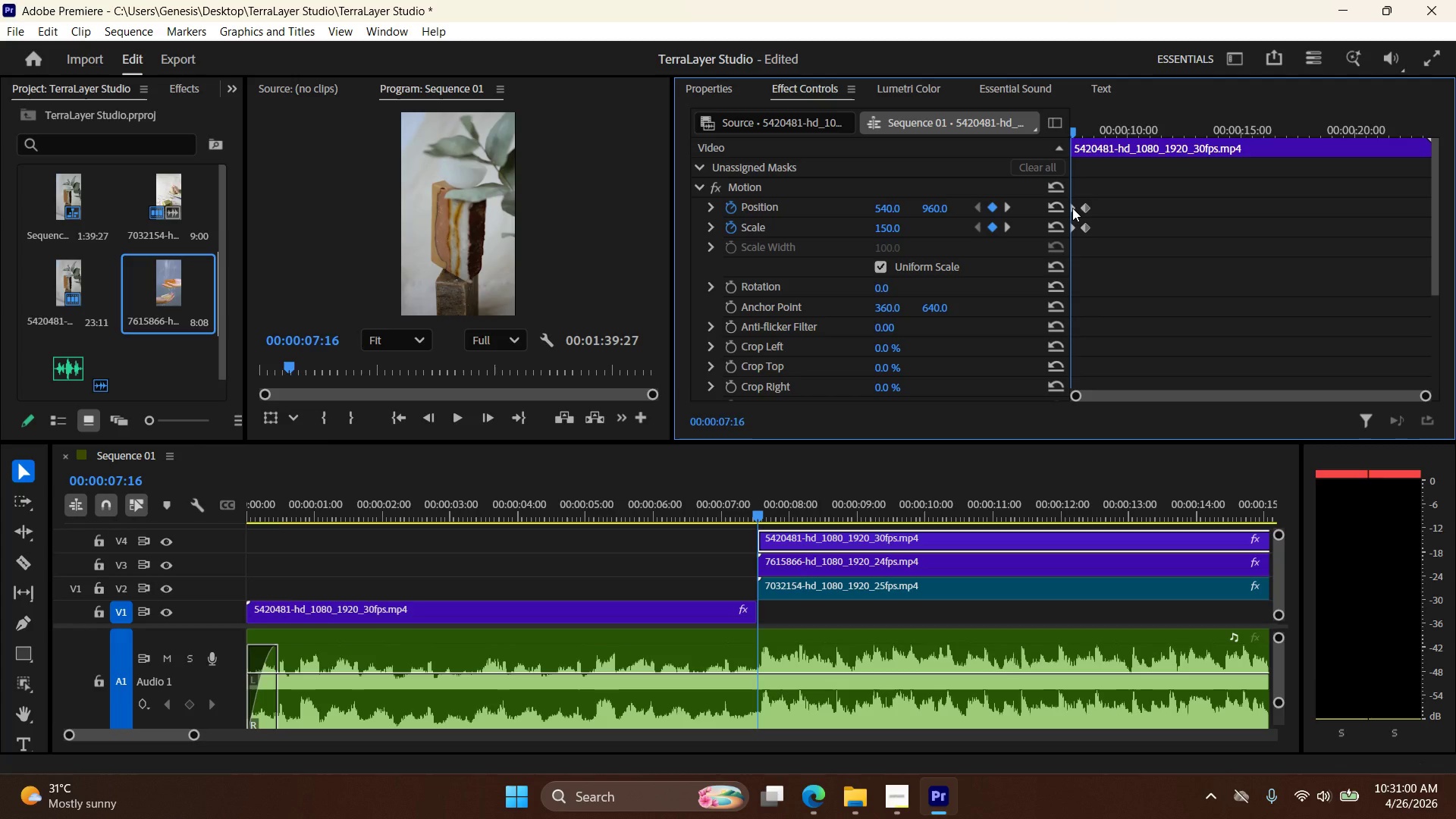 
wait(5.01)
 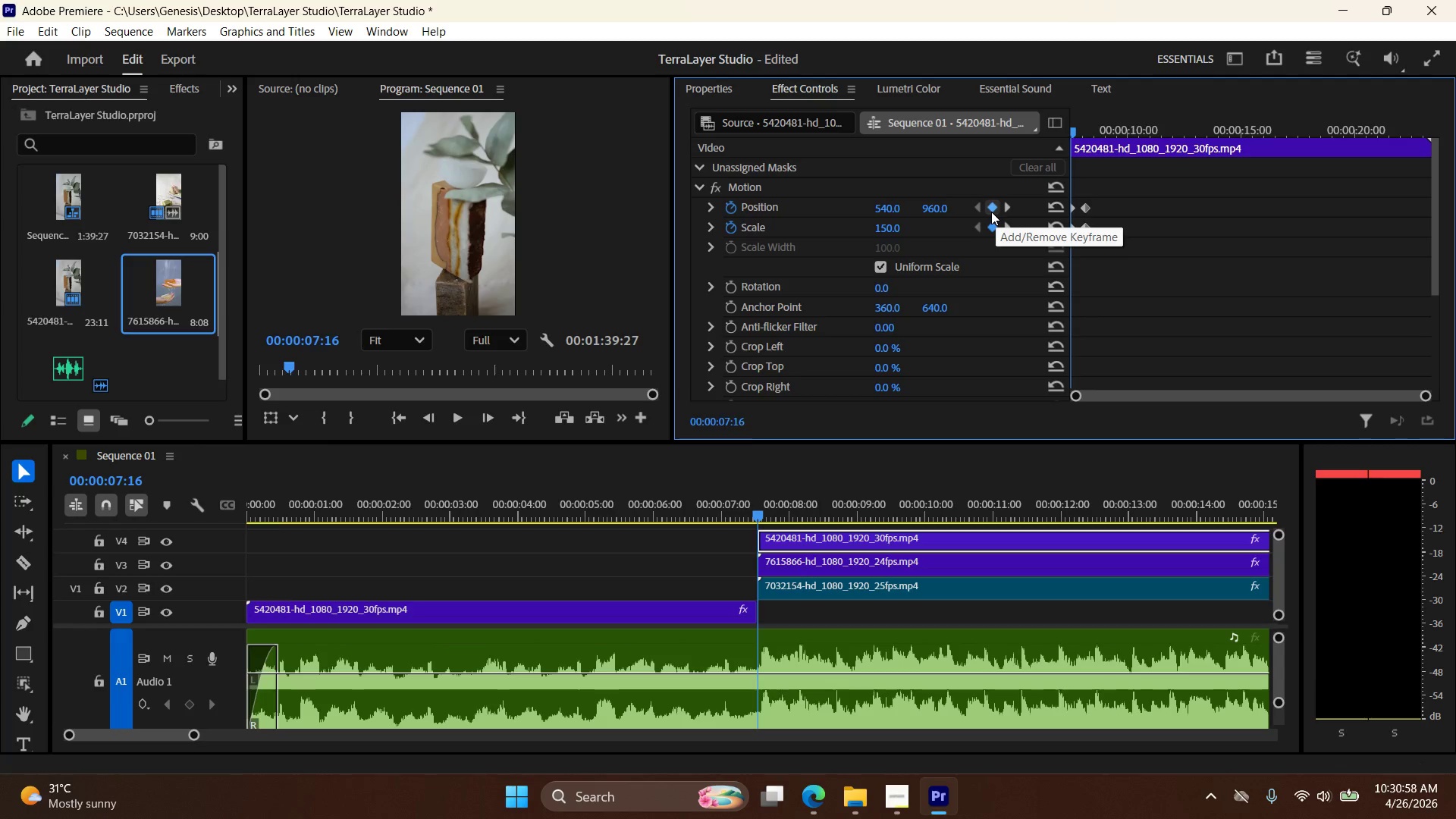 
left_click([1072, 208])
 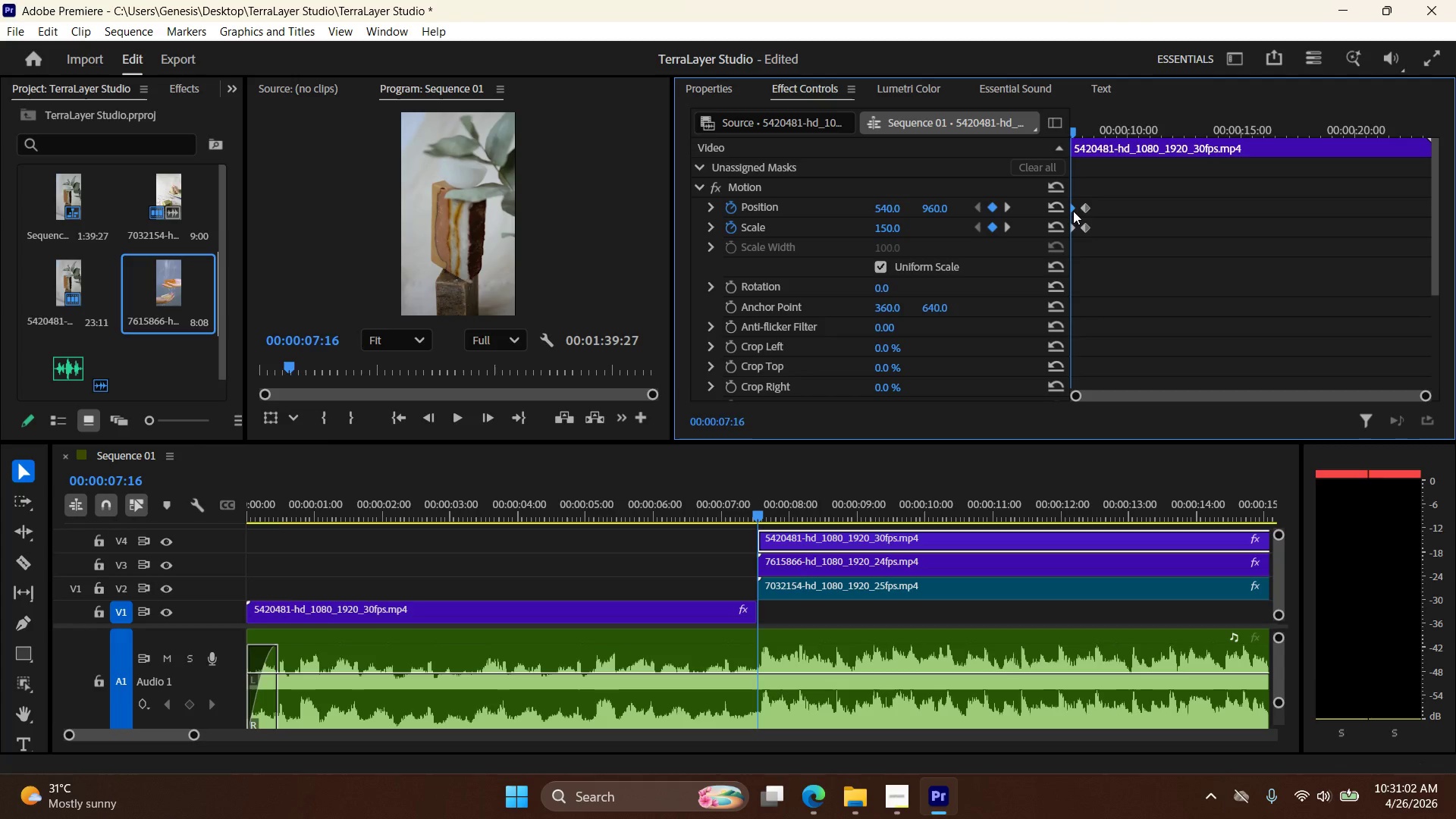 
right_click([1073, 211])
 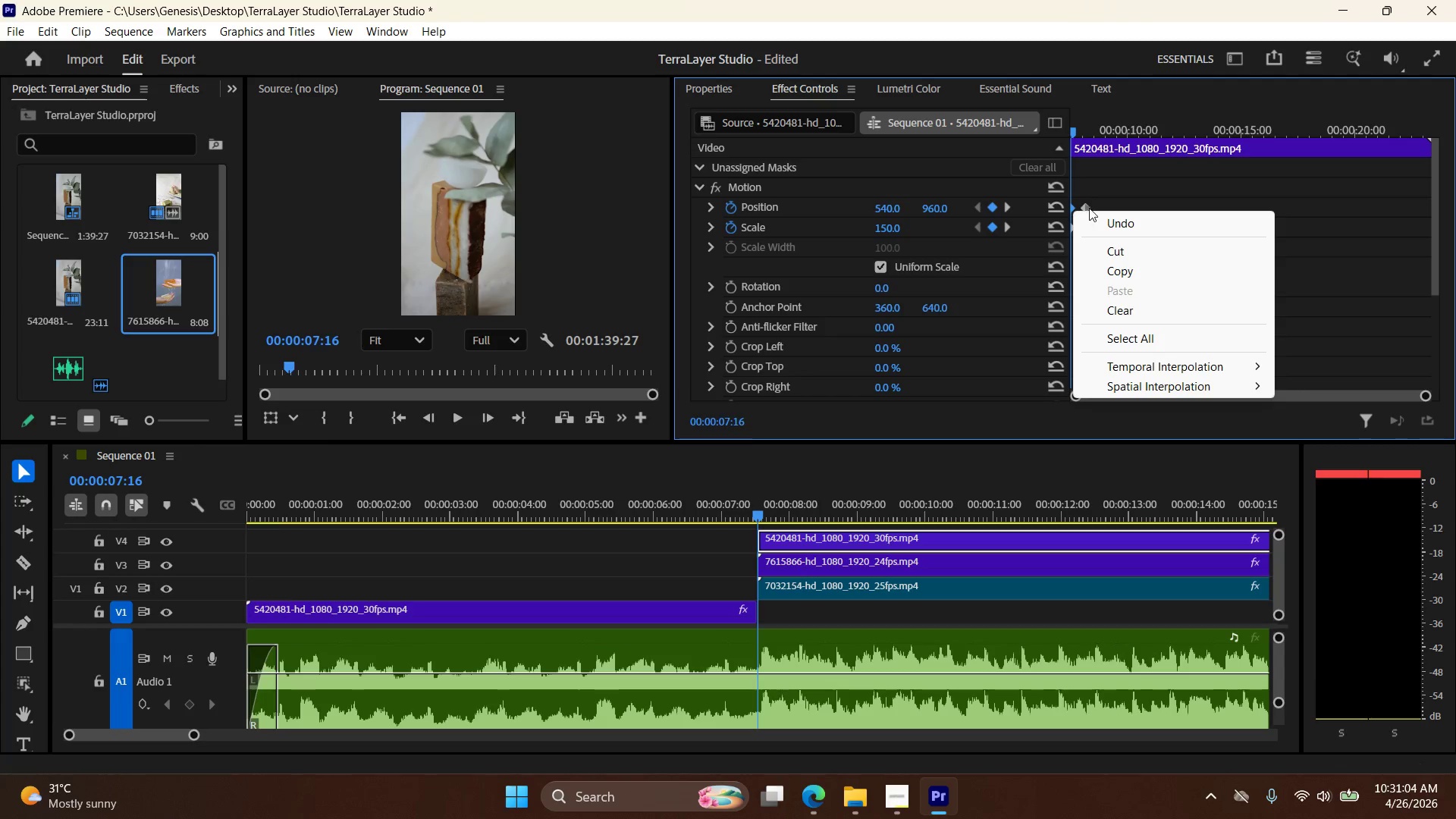 
left_click([1087, 205])
 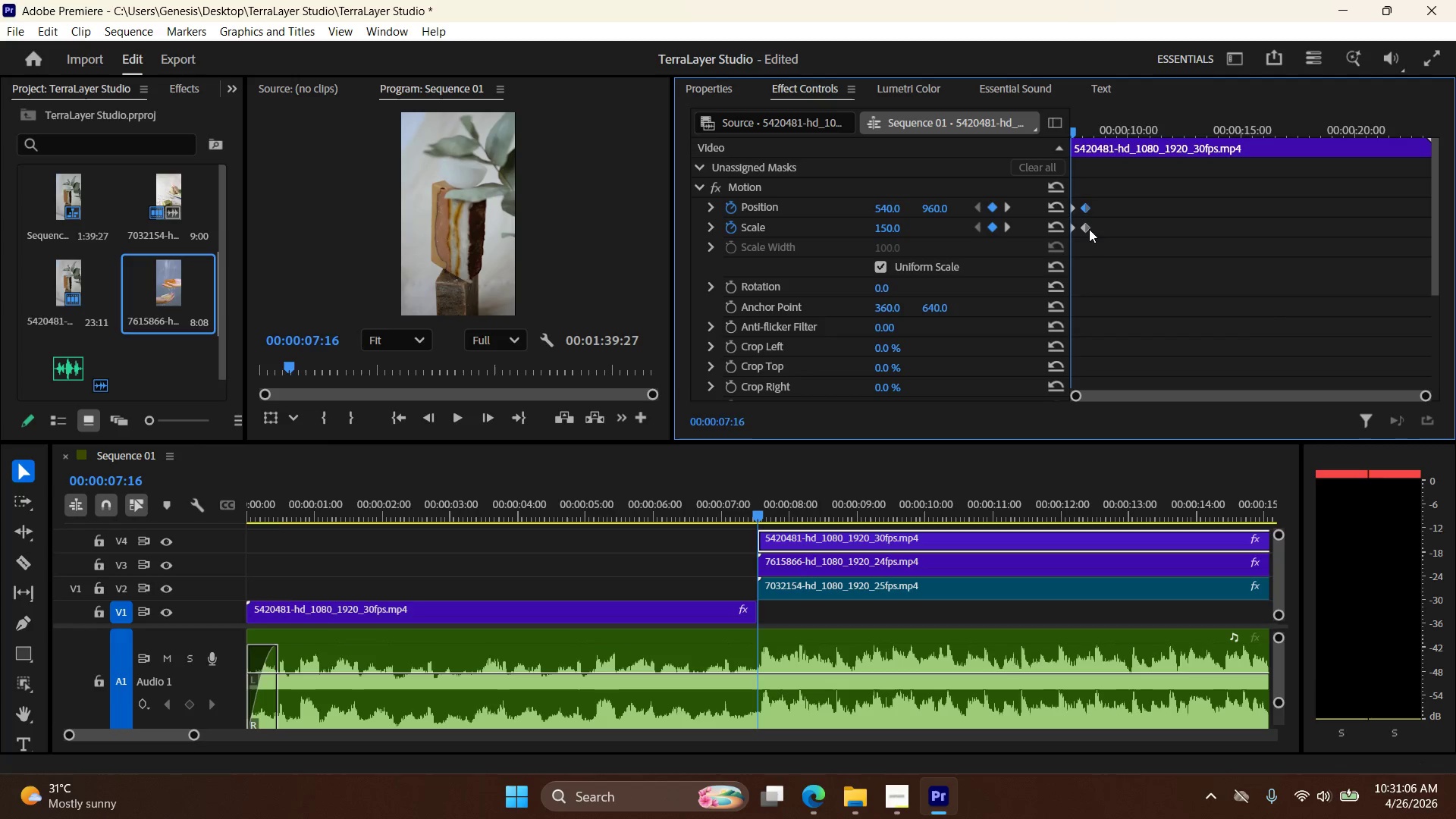 
left_click([1111, 223])
 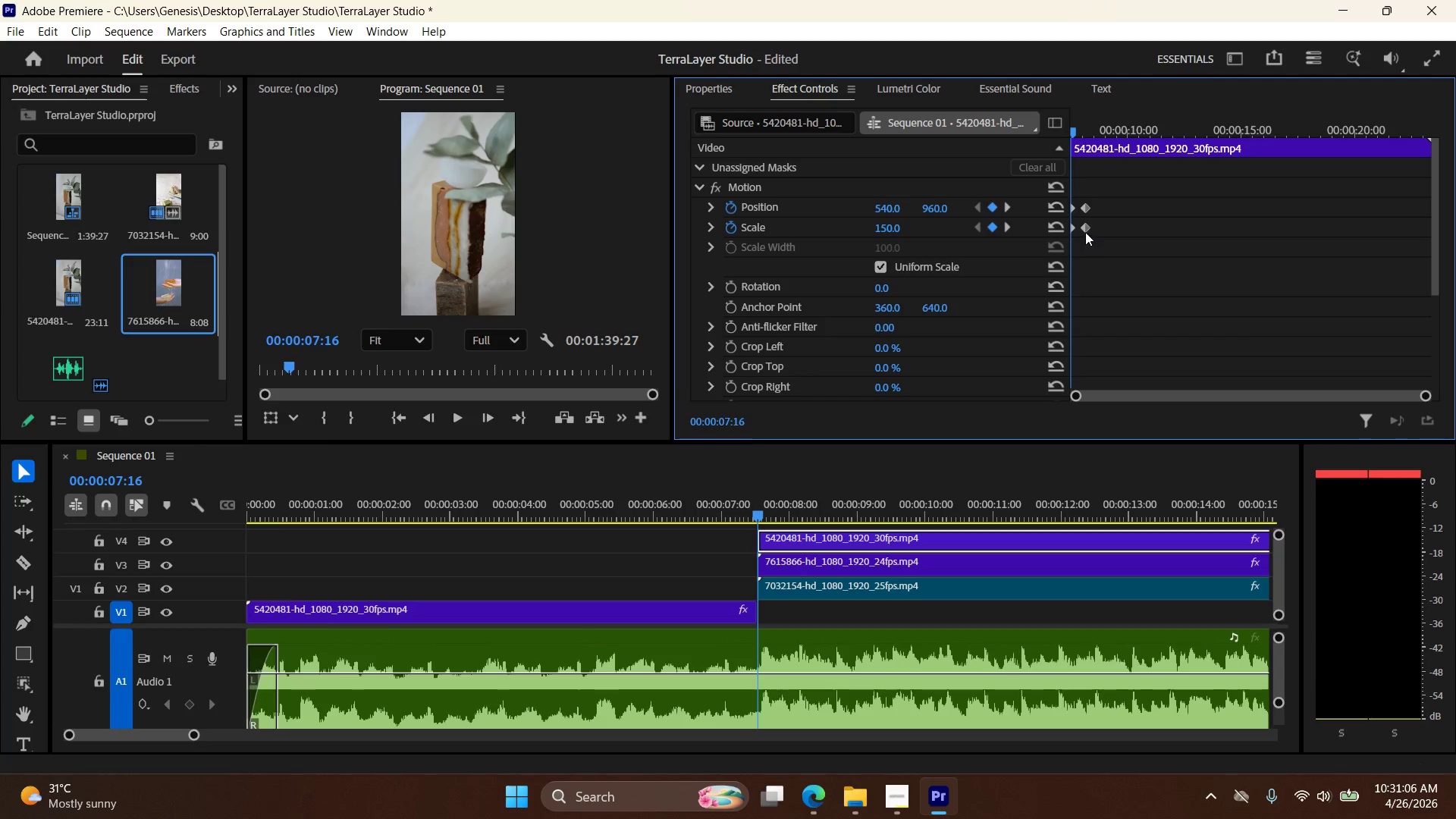 
right_click([1084, 230])
 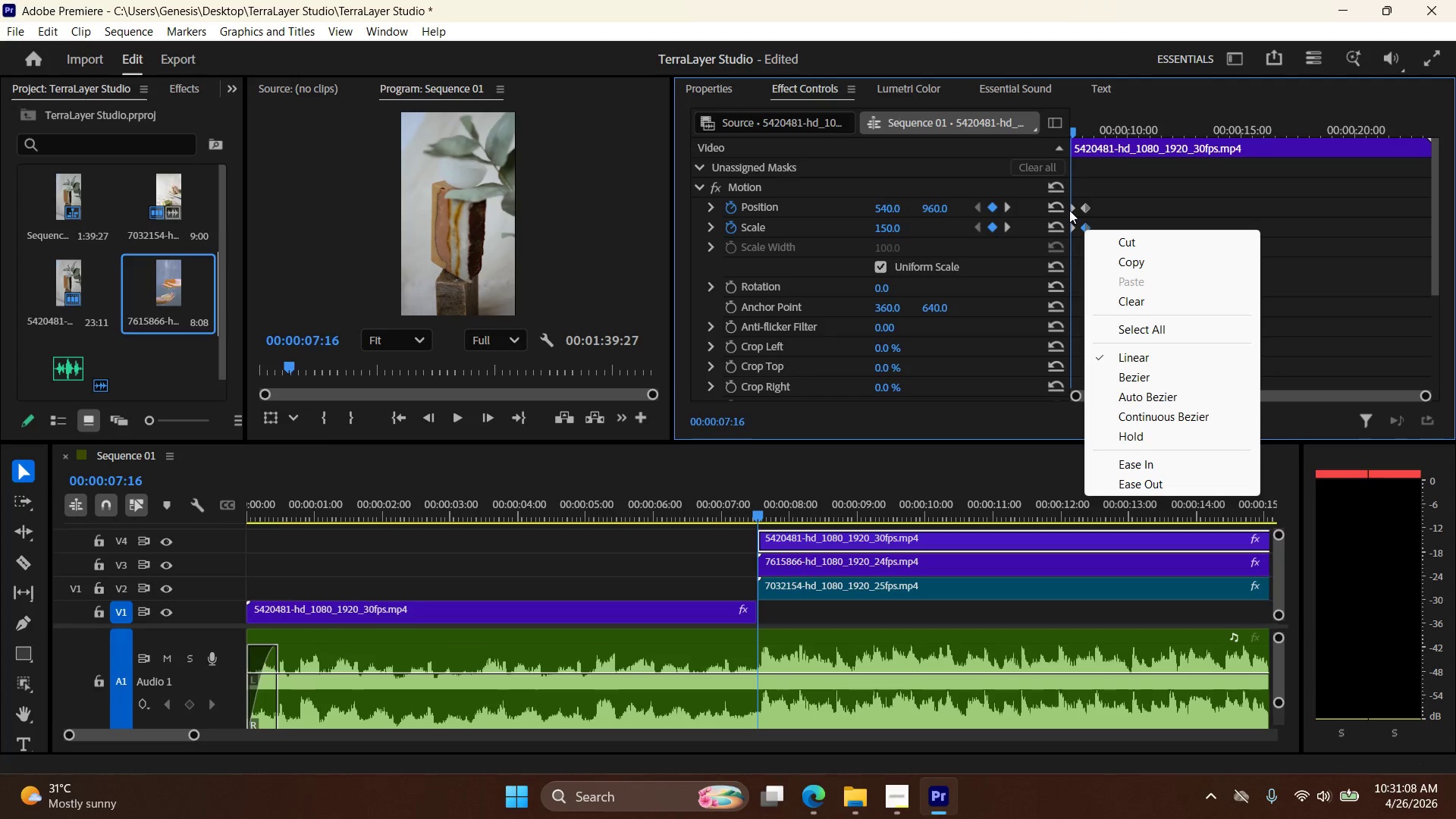 
right_click([1072, 210])
 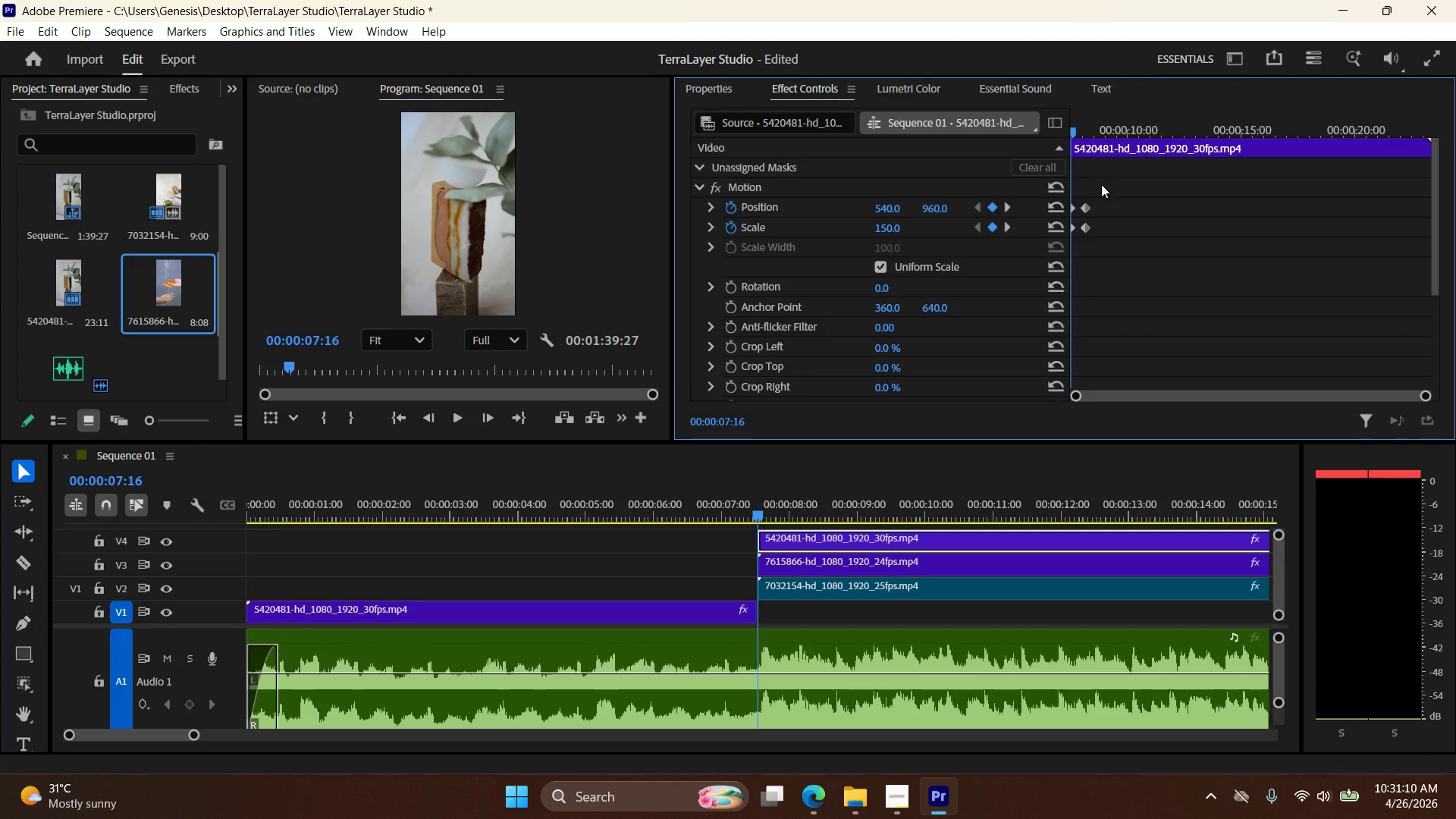 
right_click([1088, 207])
 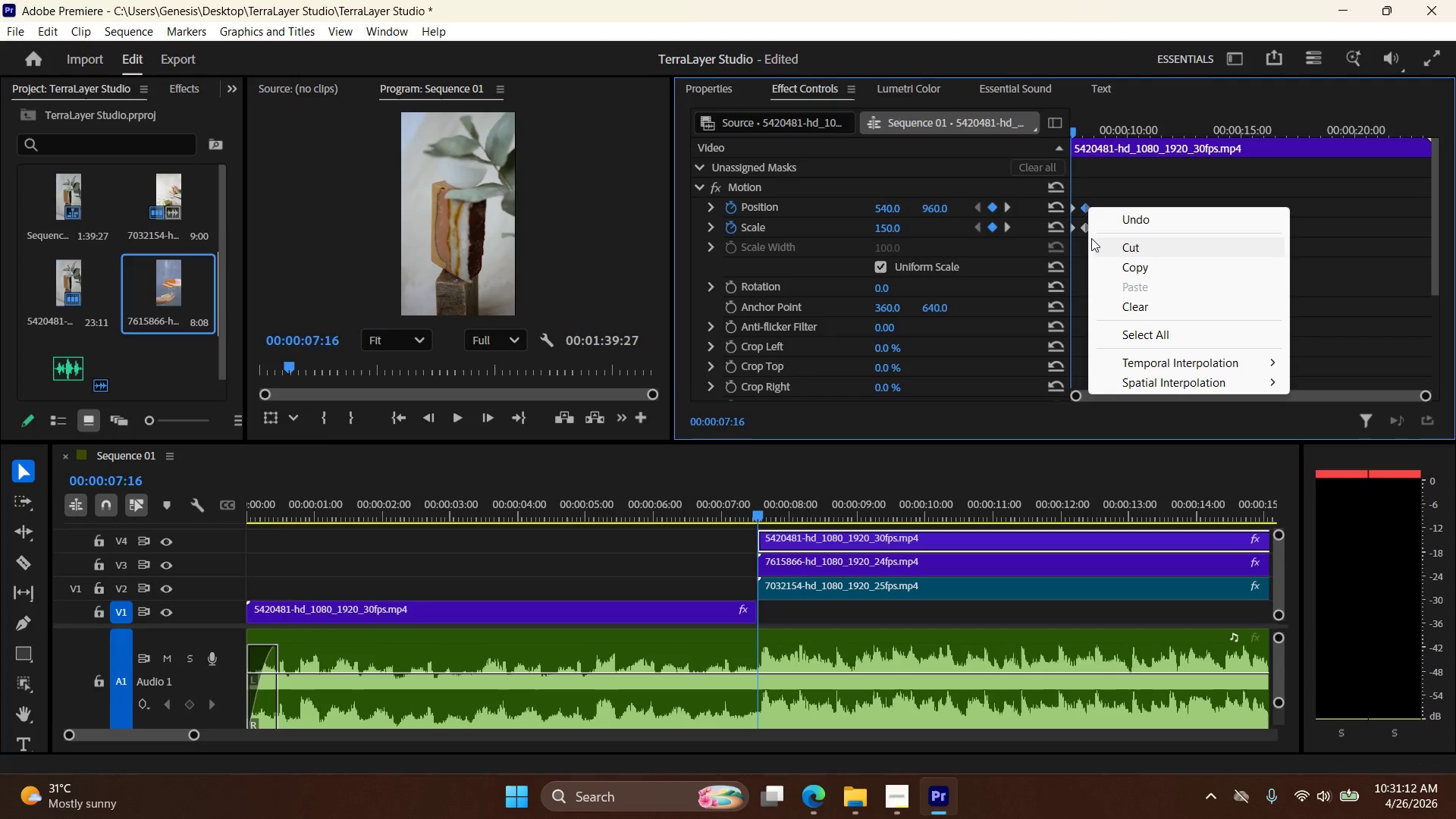 
left_click([1110, 176])
 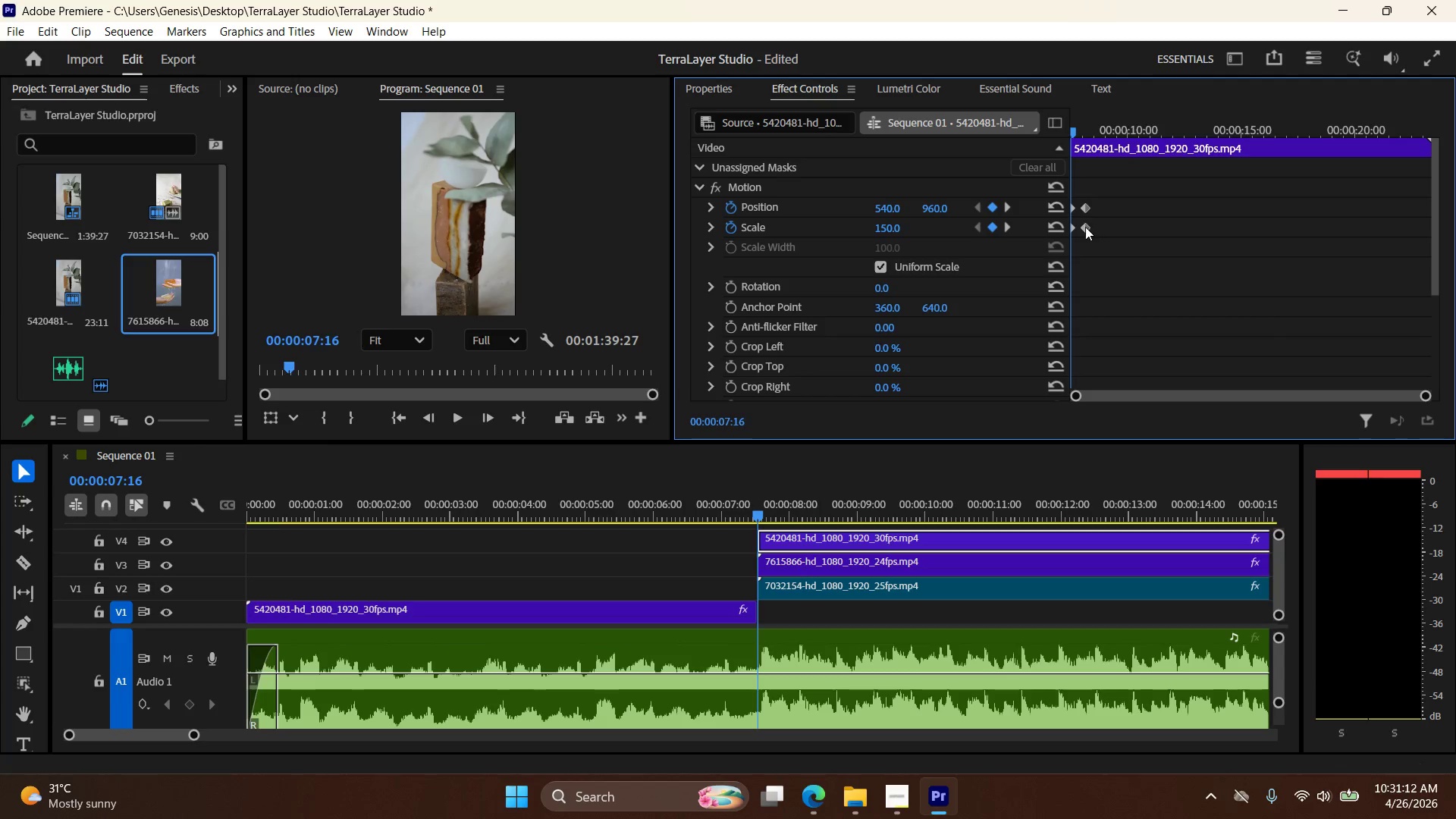 
right_click([1084, 227])
 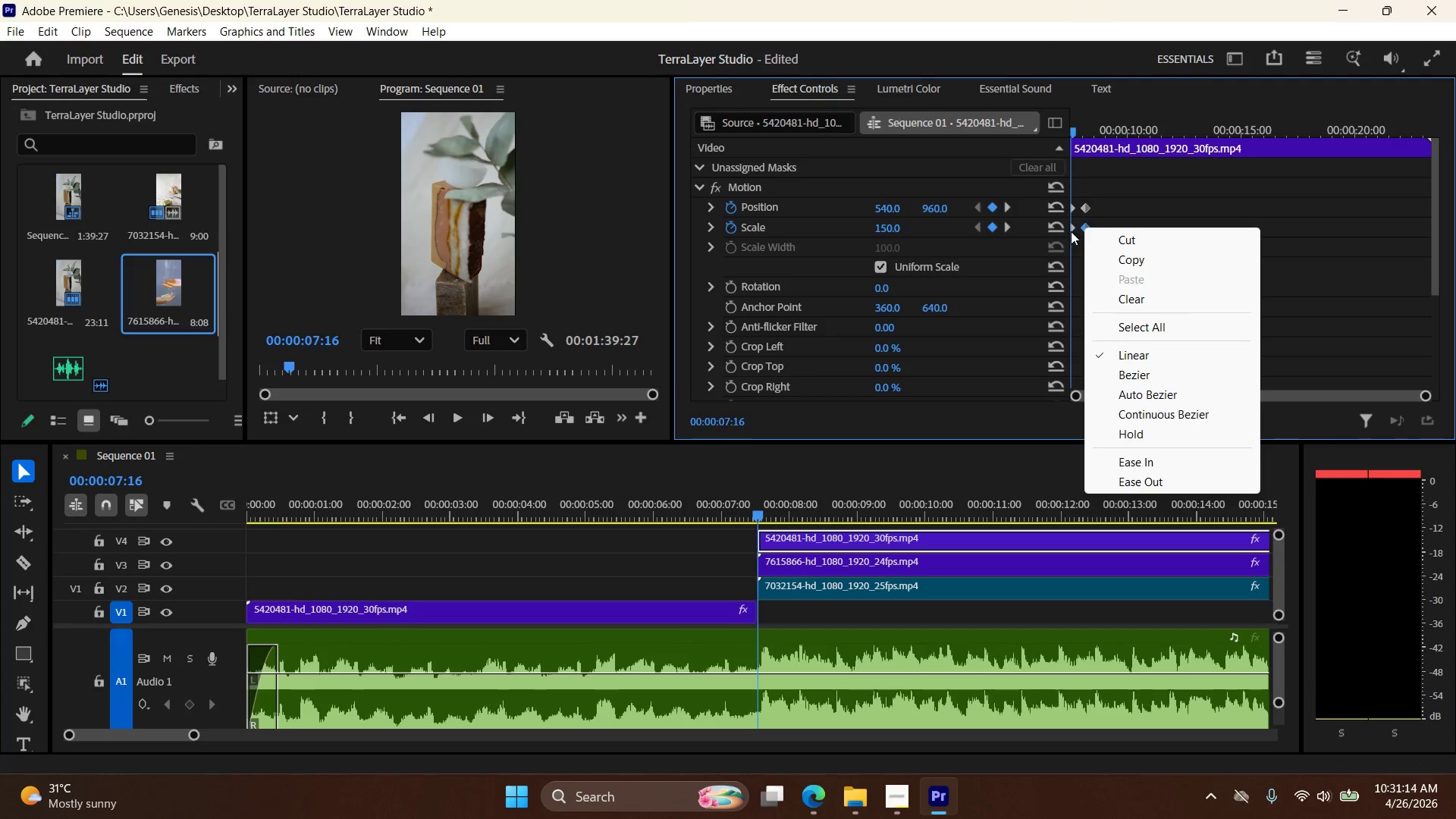 
right_click([1071, 230])
 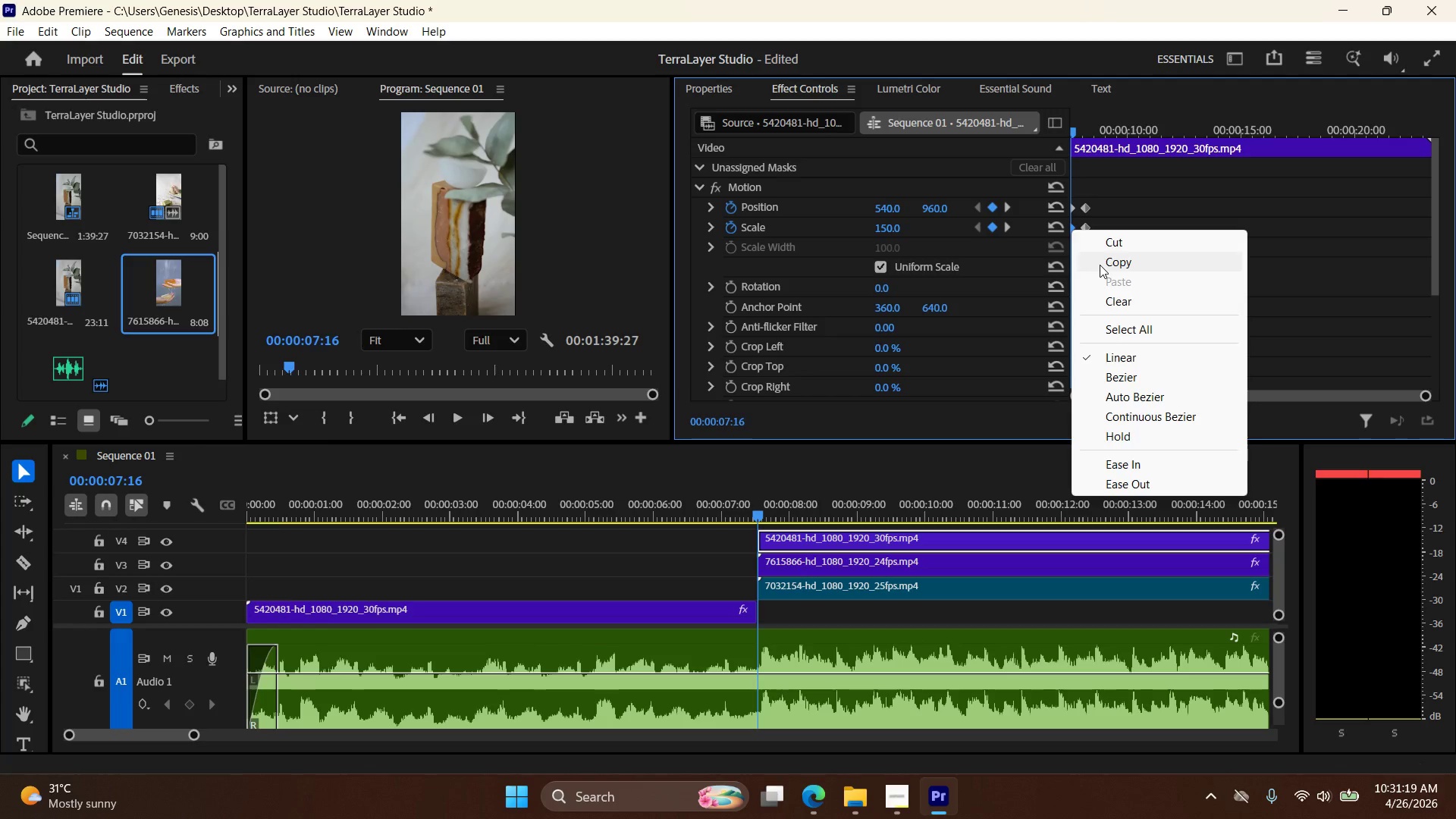 
wait(7.2)
 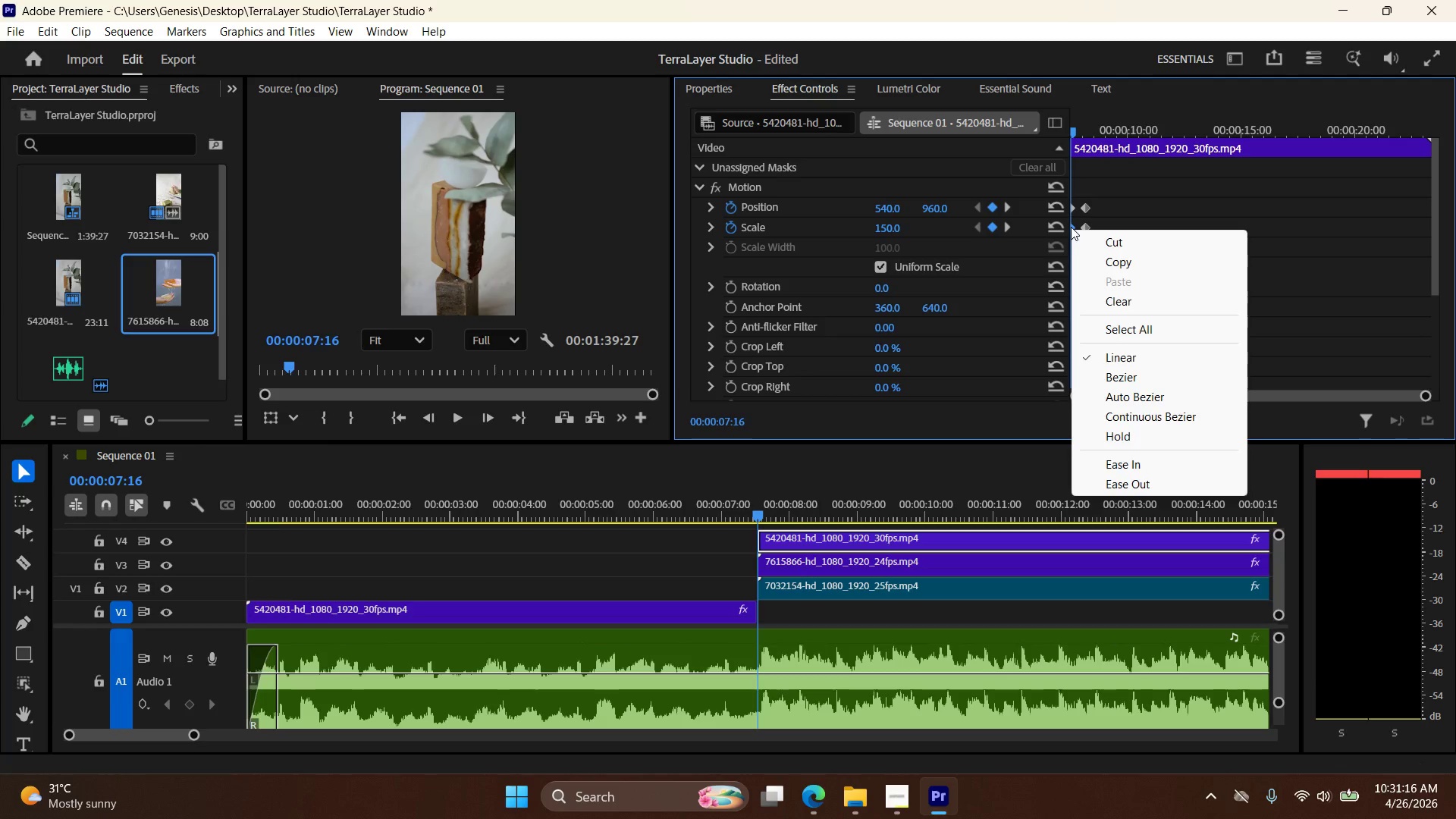 
left_click([1165, 461])
 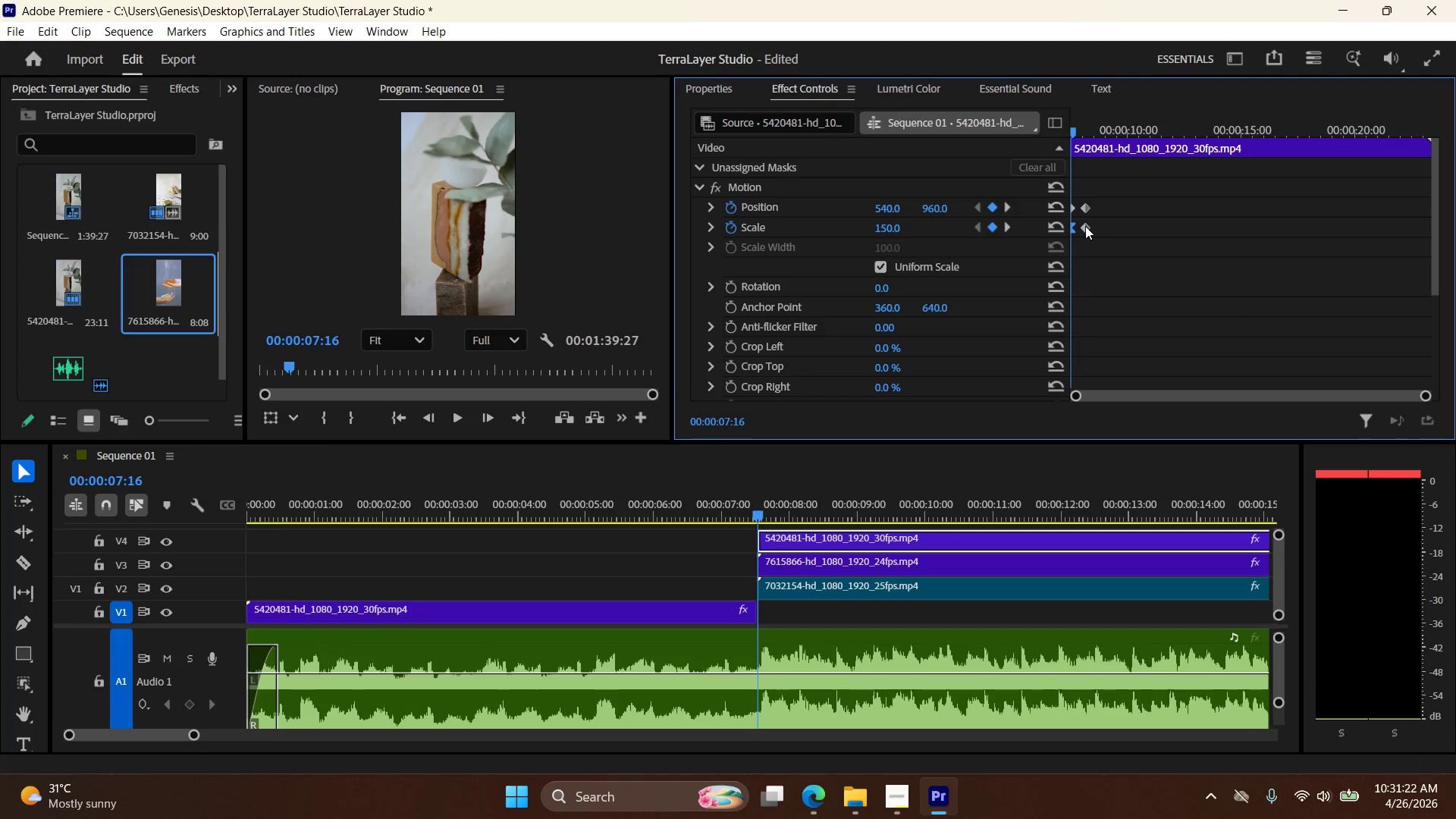 
left_click([1085, 226])
 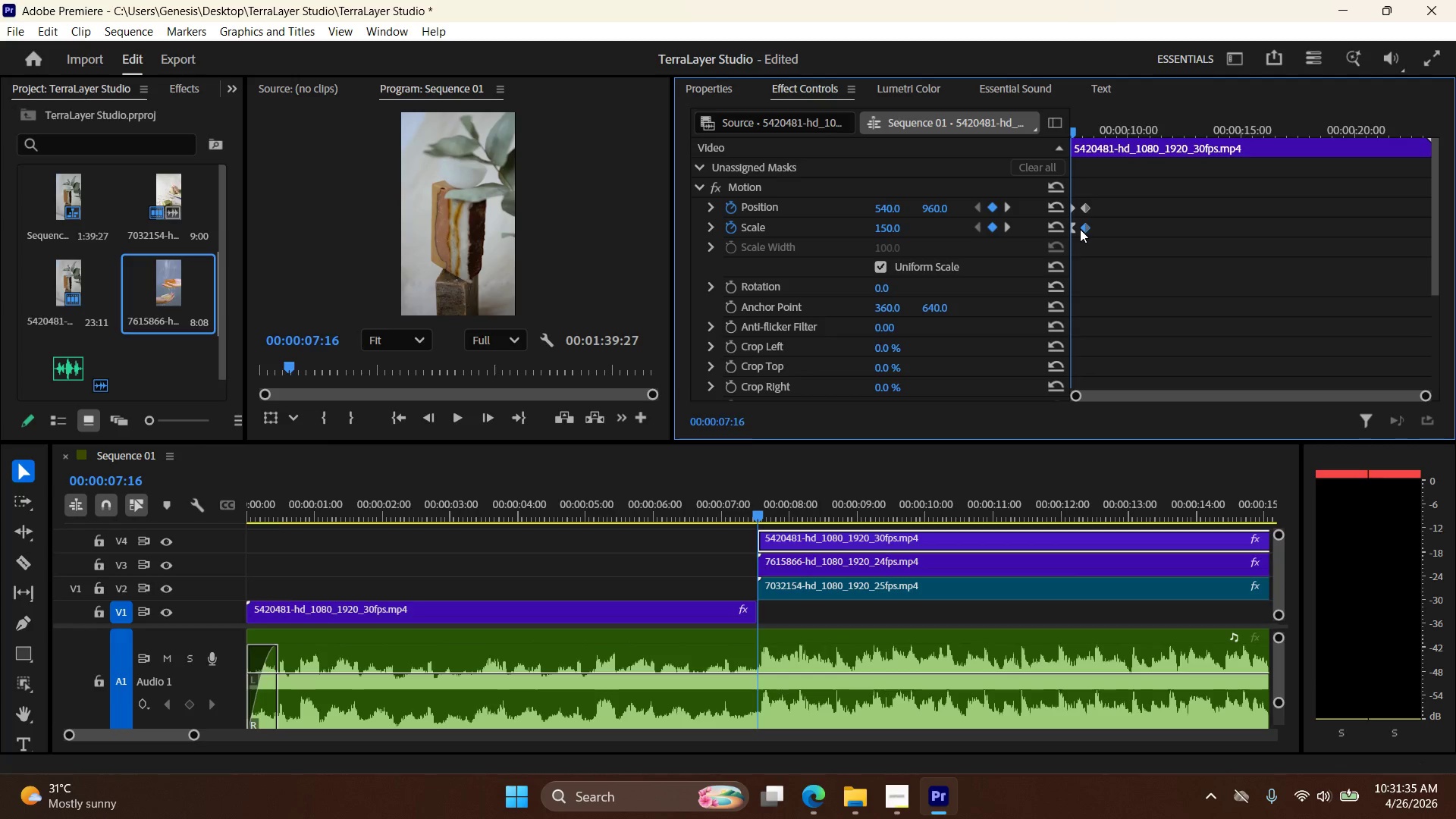 
wait(17.77)
 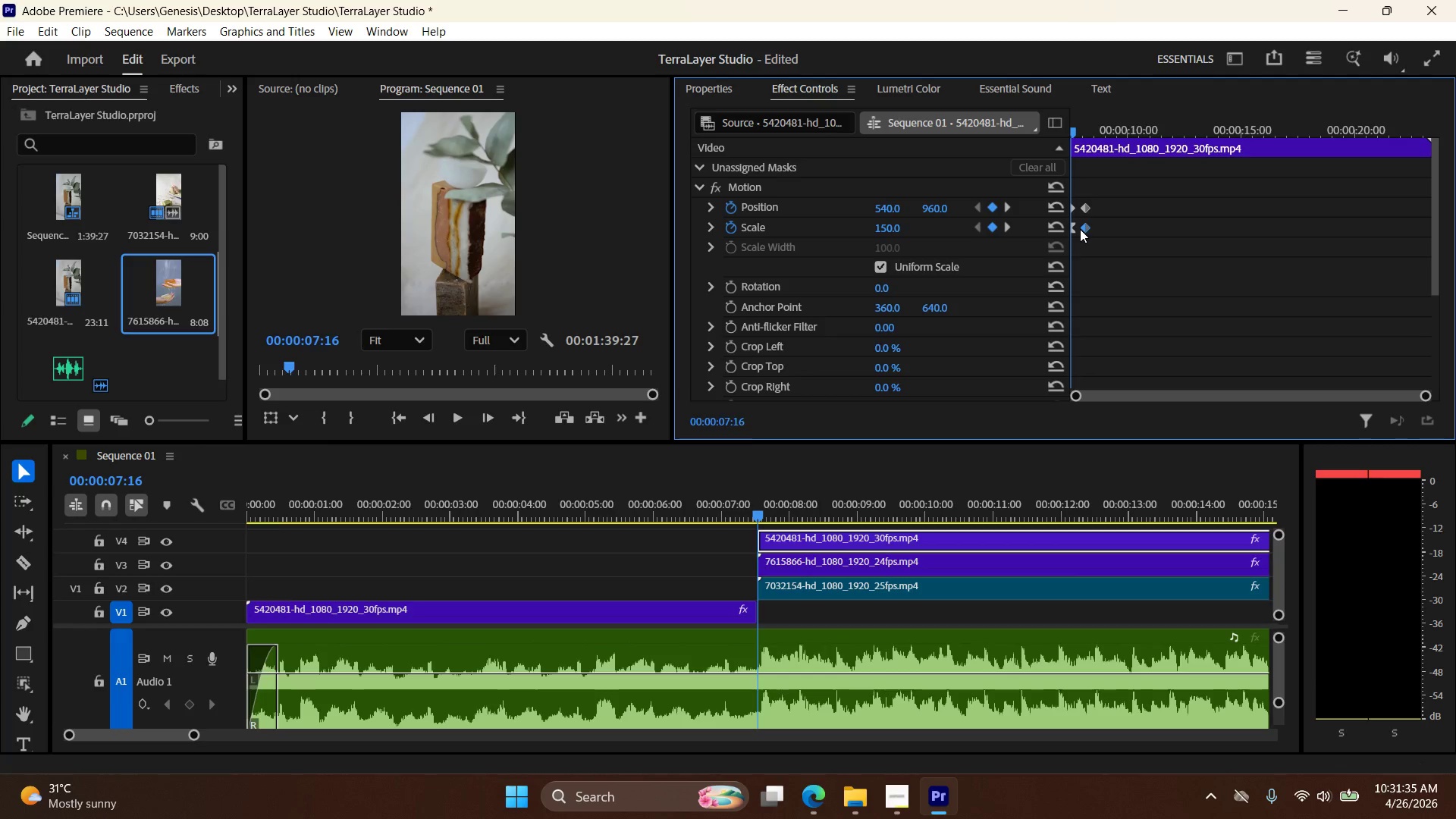 
right_click([1073, 231])
 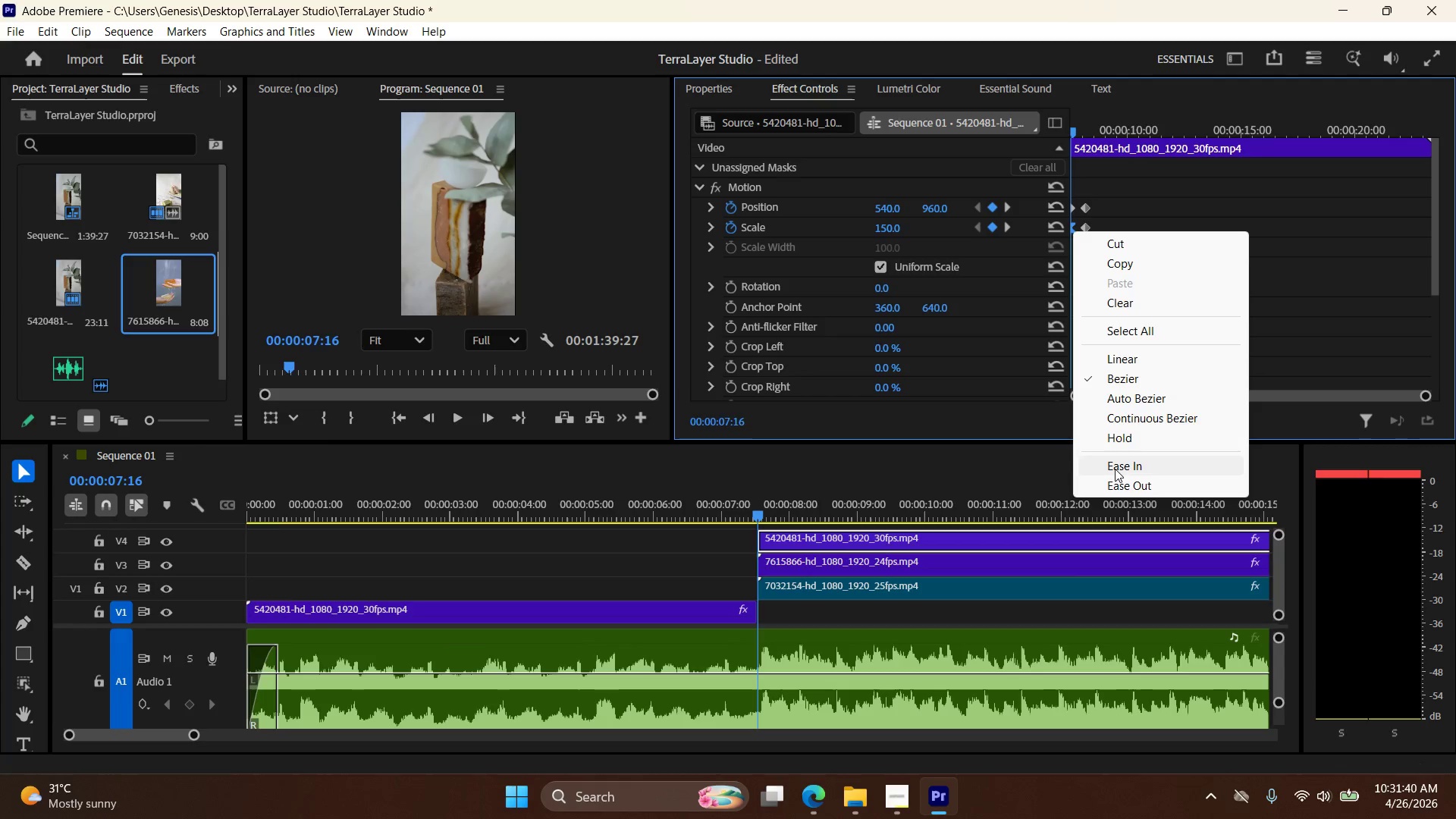 
left_click([1122, 482])
 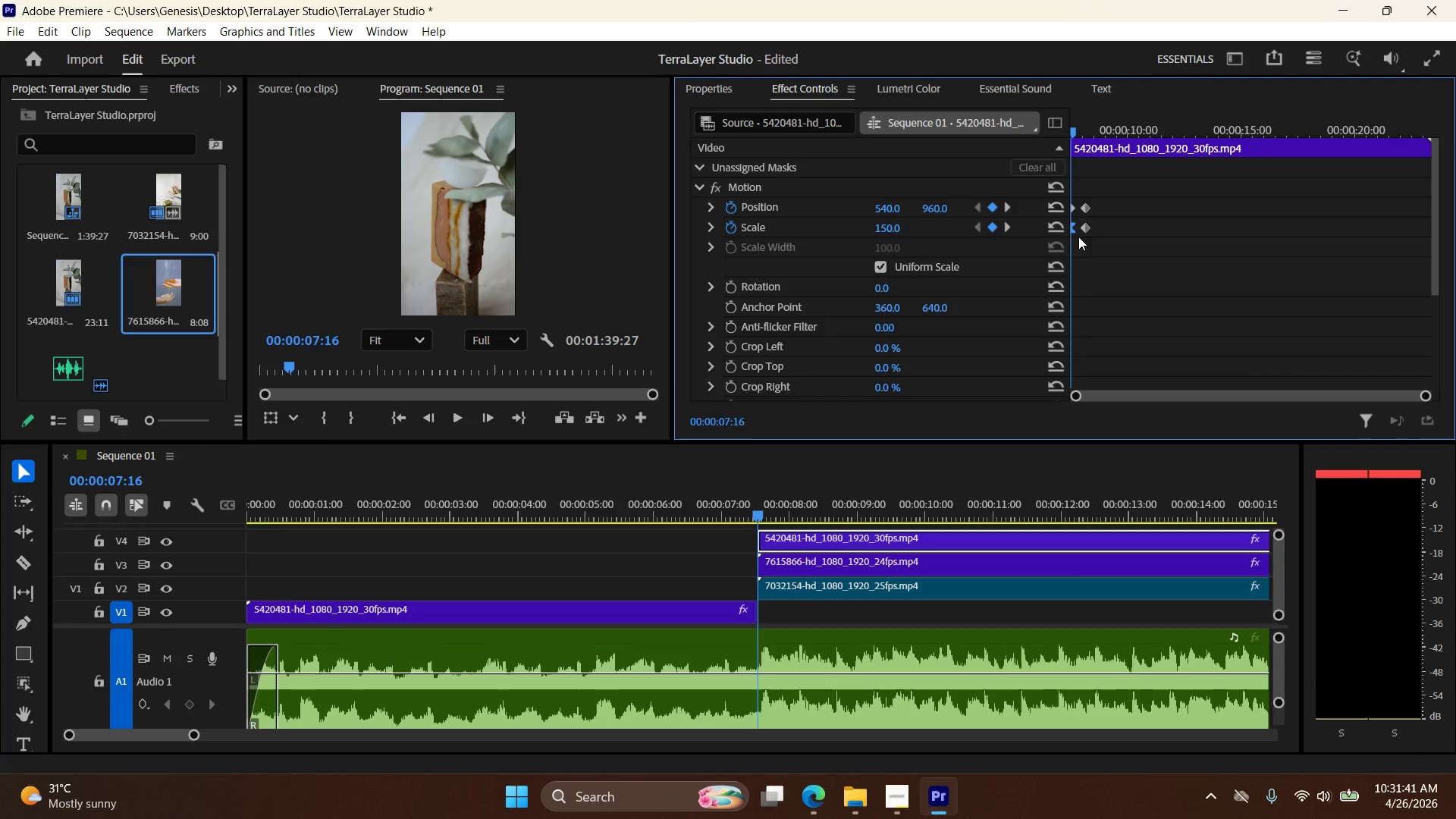 
right_click([1081, 222])
 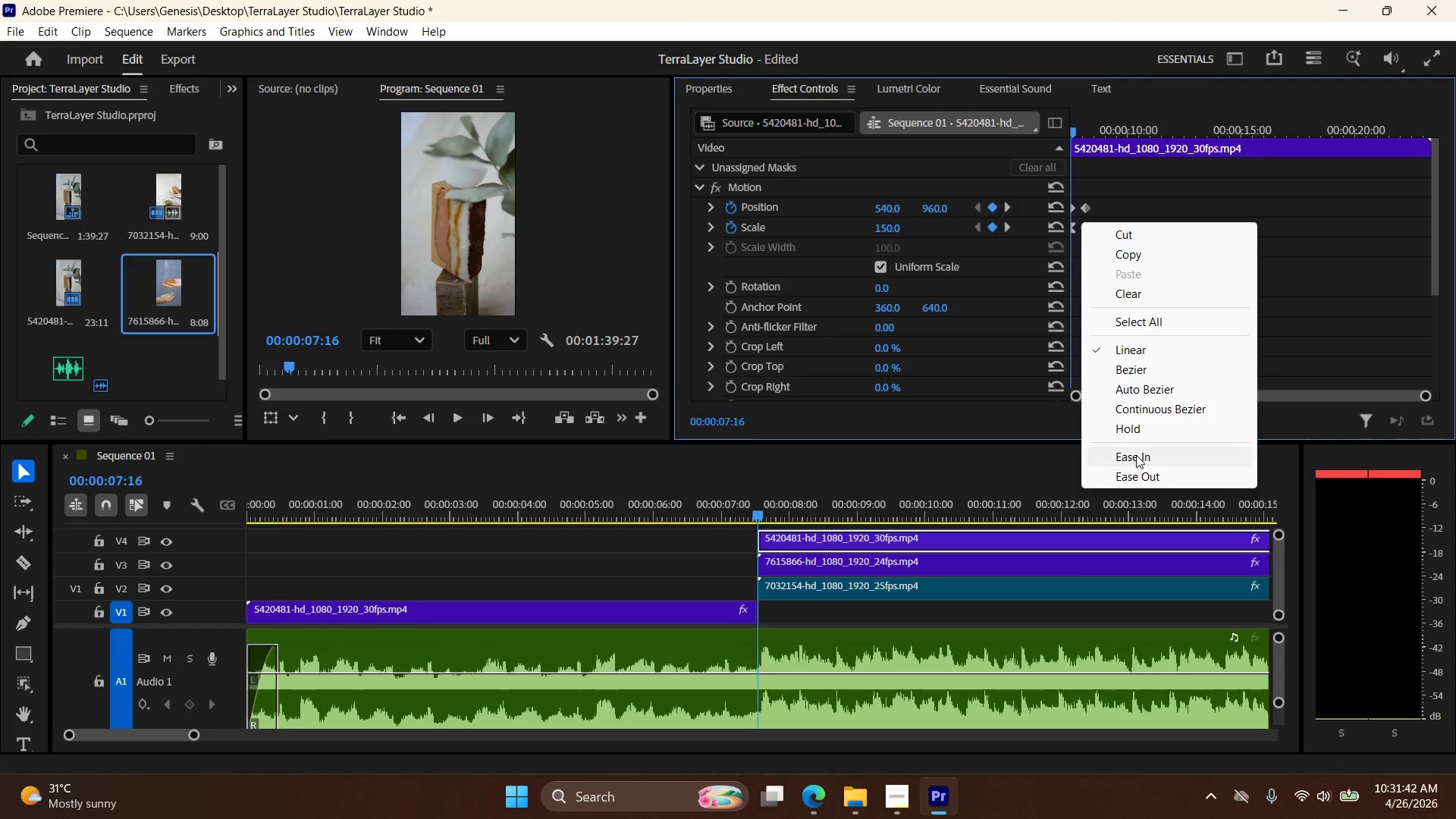 
left_click([1138, 458])
 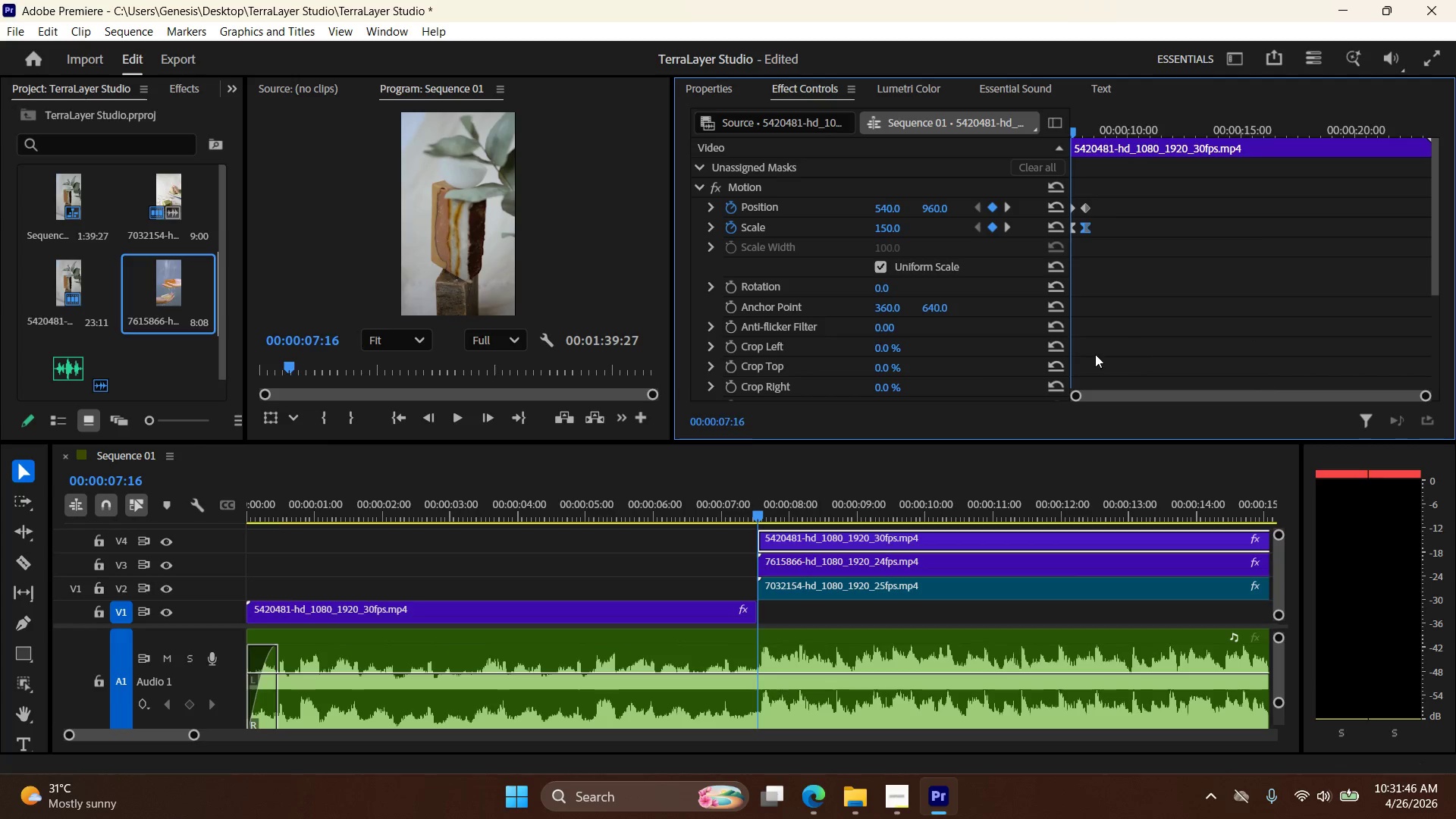 
wait(8.39)
 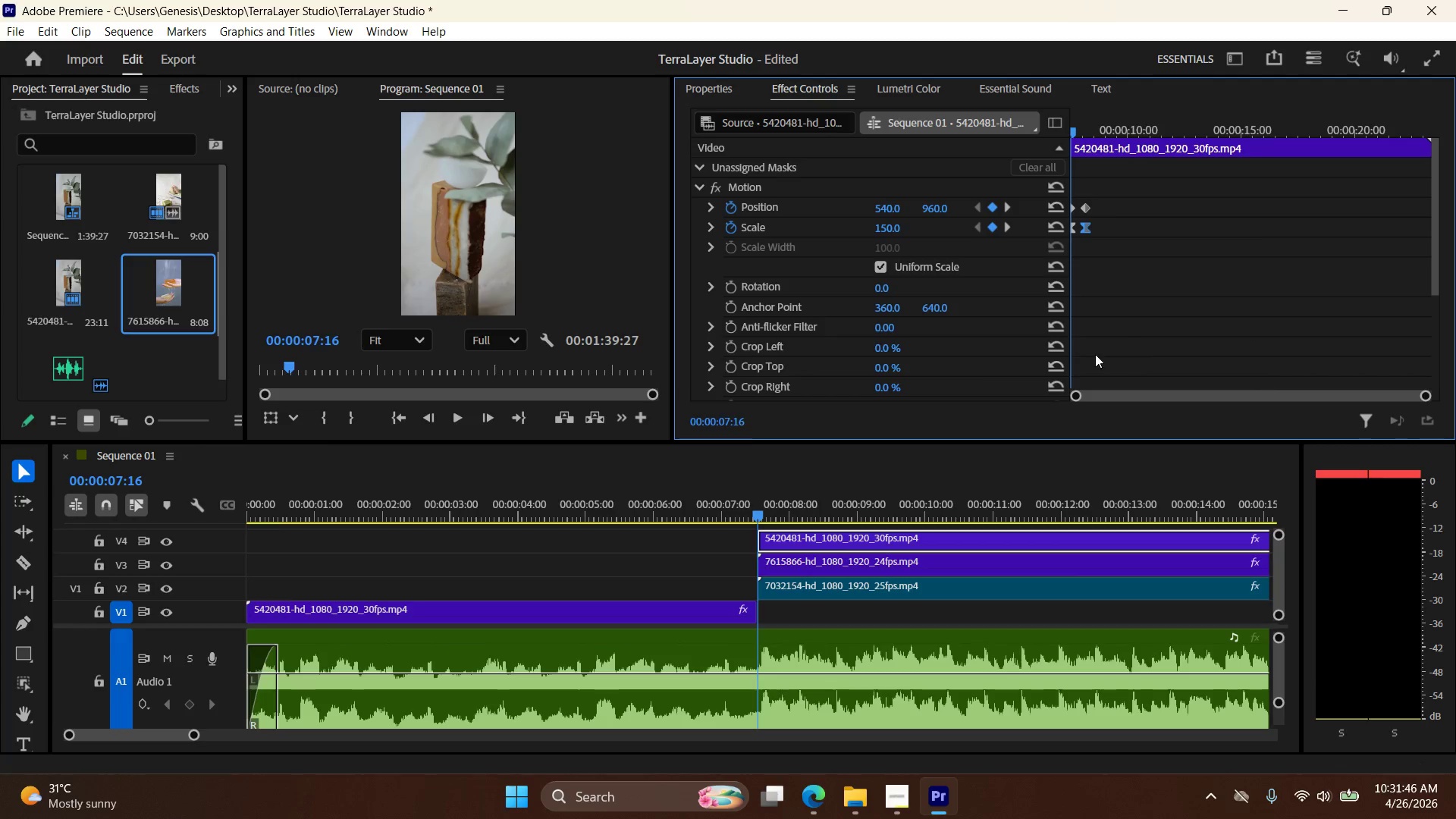 
double_click([453, 422])
 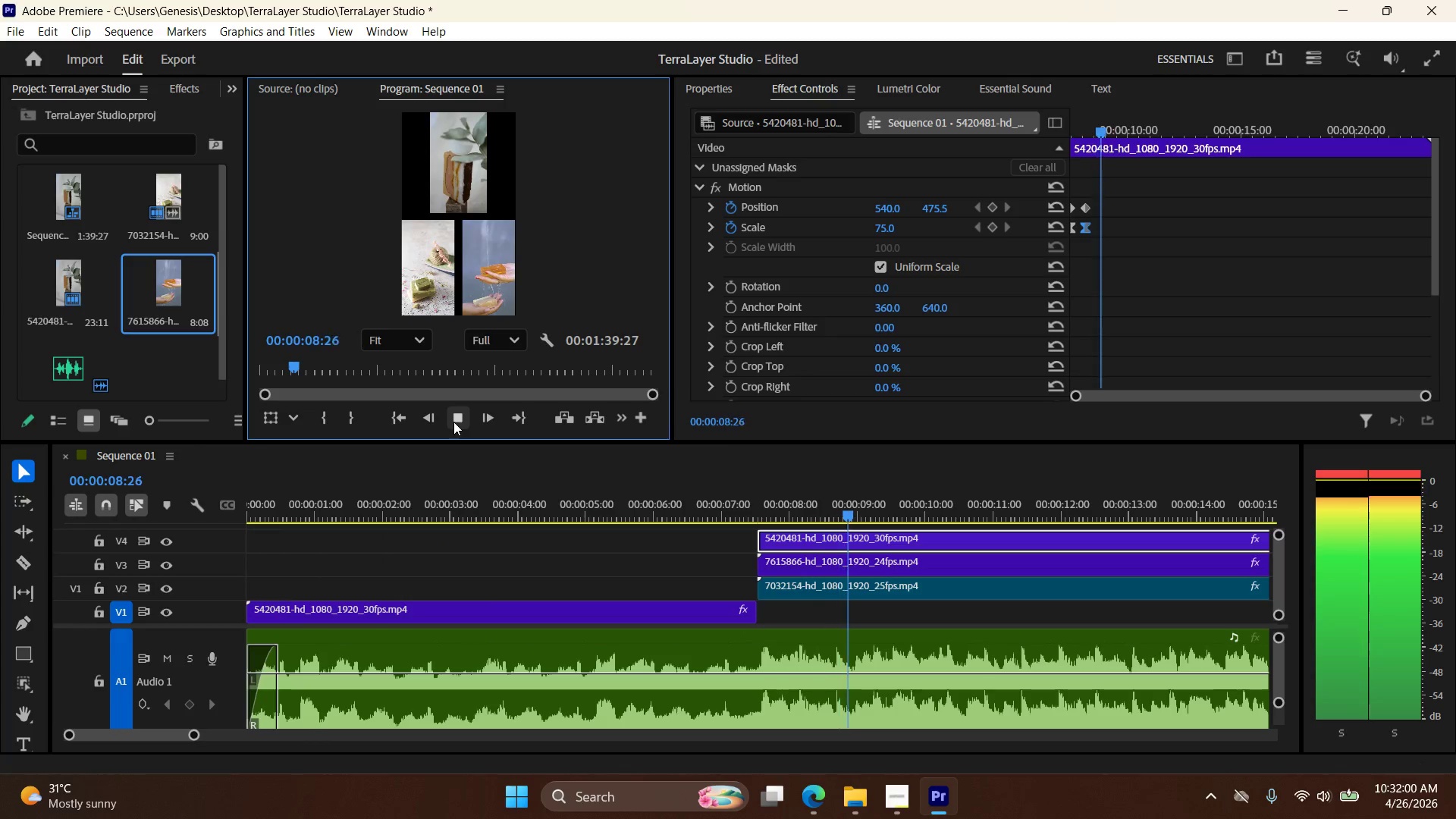 
wait(13.99)
 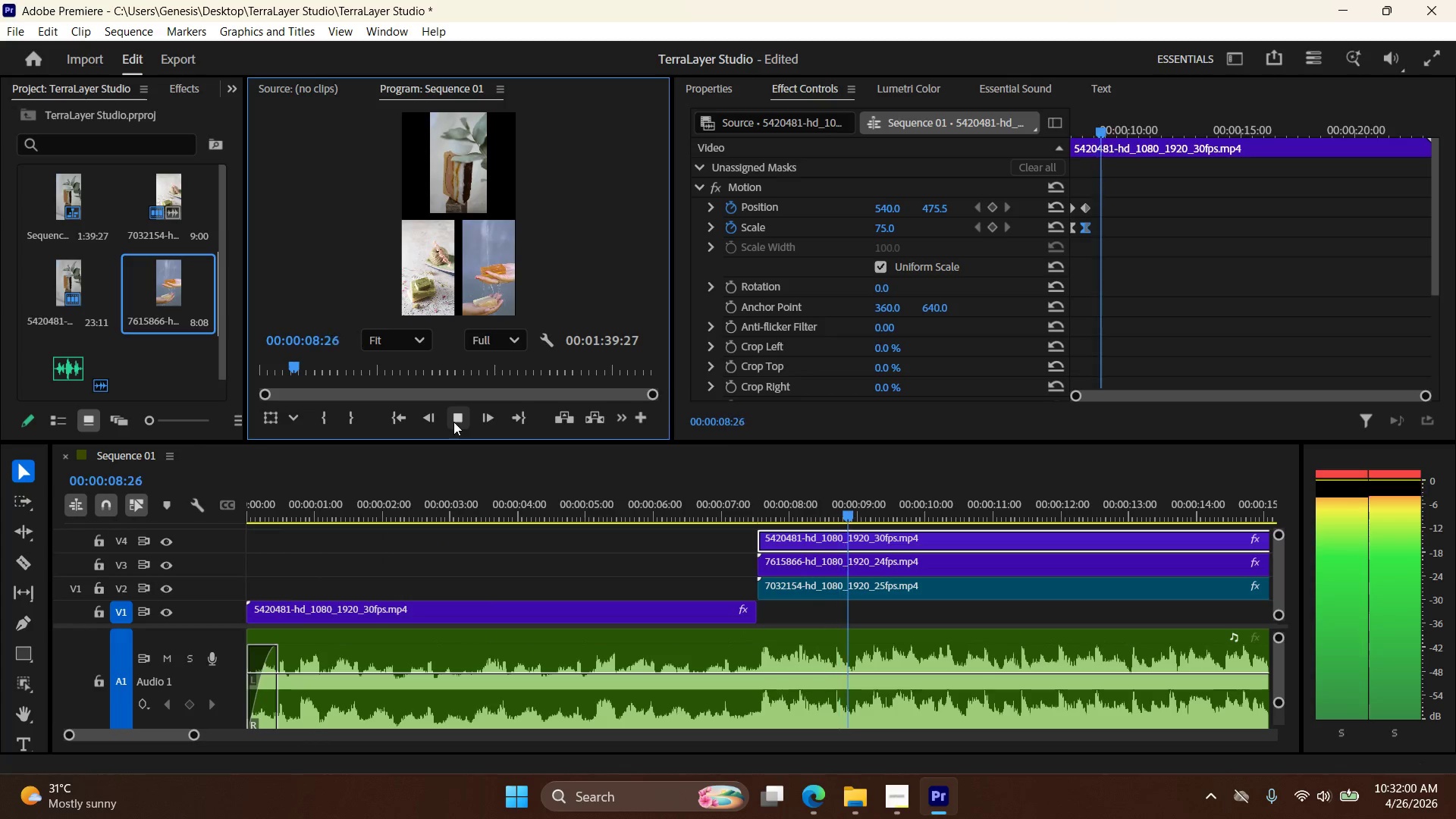 
left_click_drag(start_coordinate=[1108, 510], to_coordinate=[796, 541])
 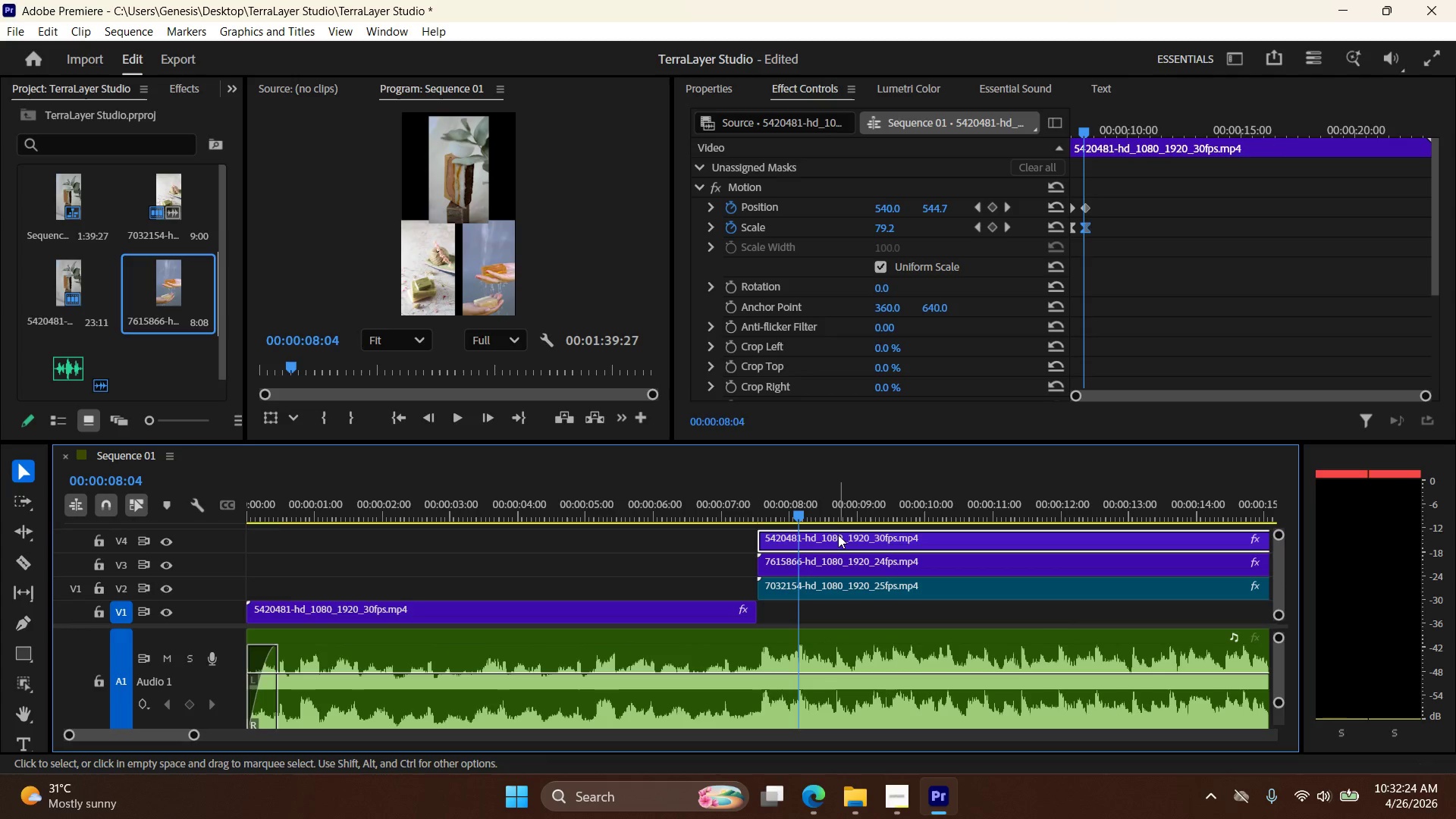 
key(Z)
 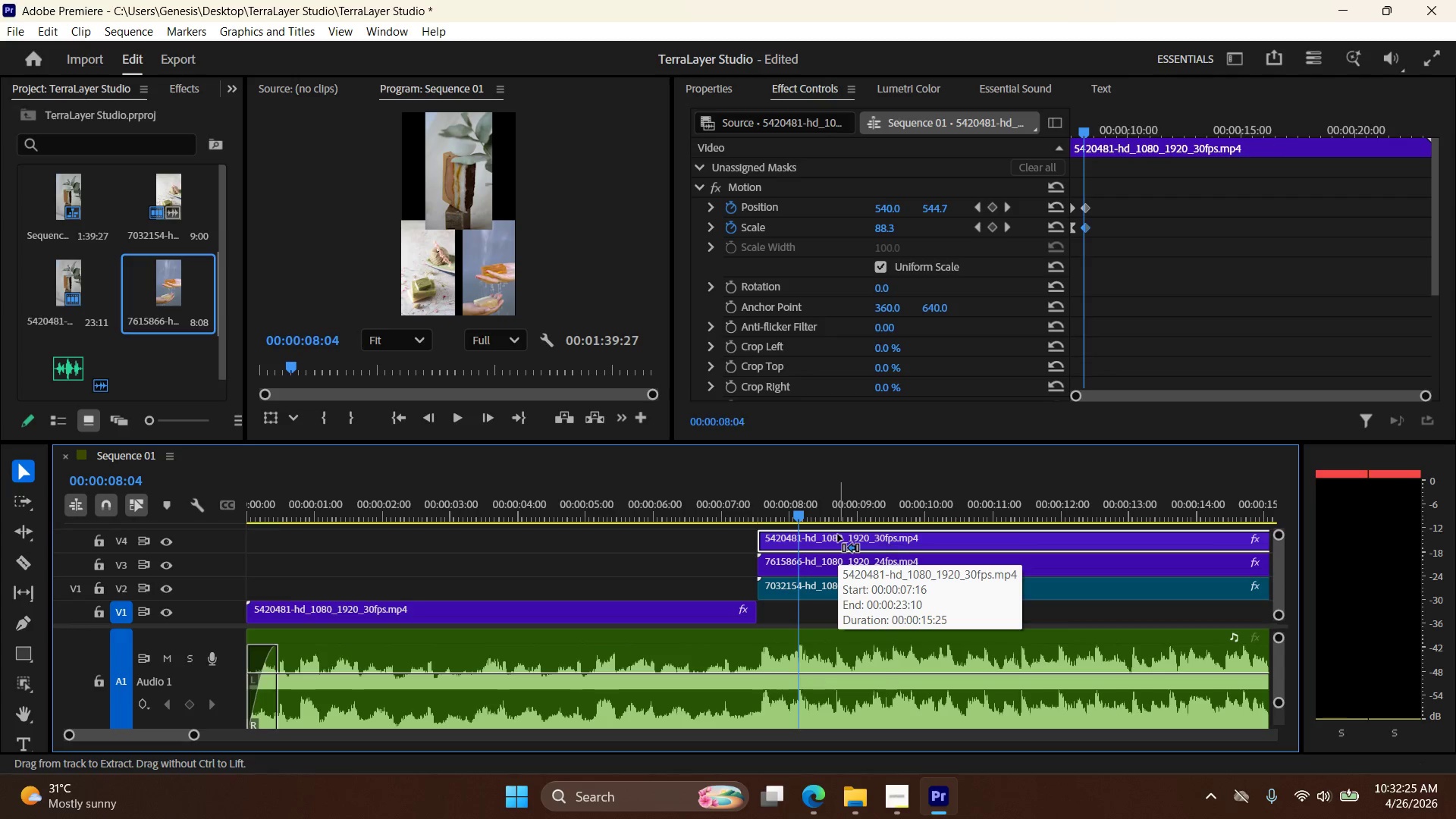 
key(Control+Z)
 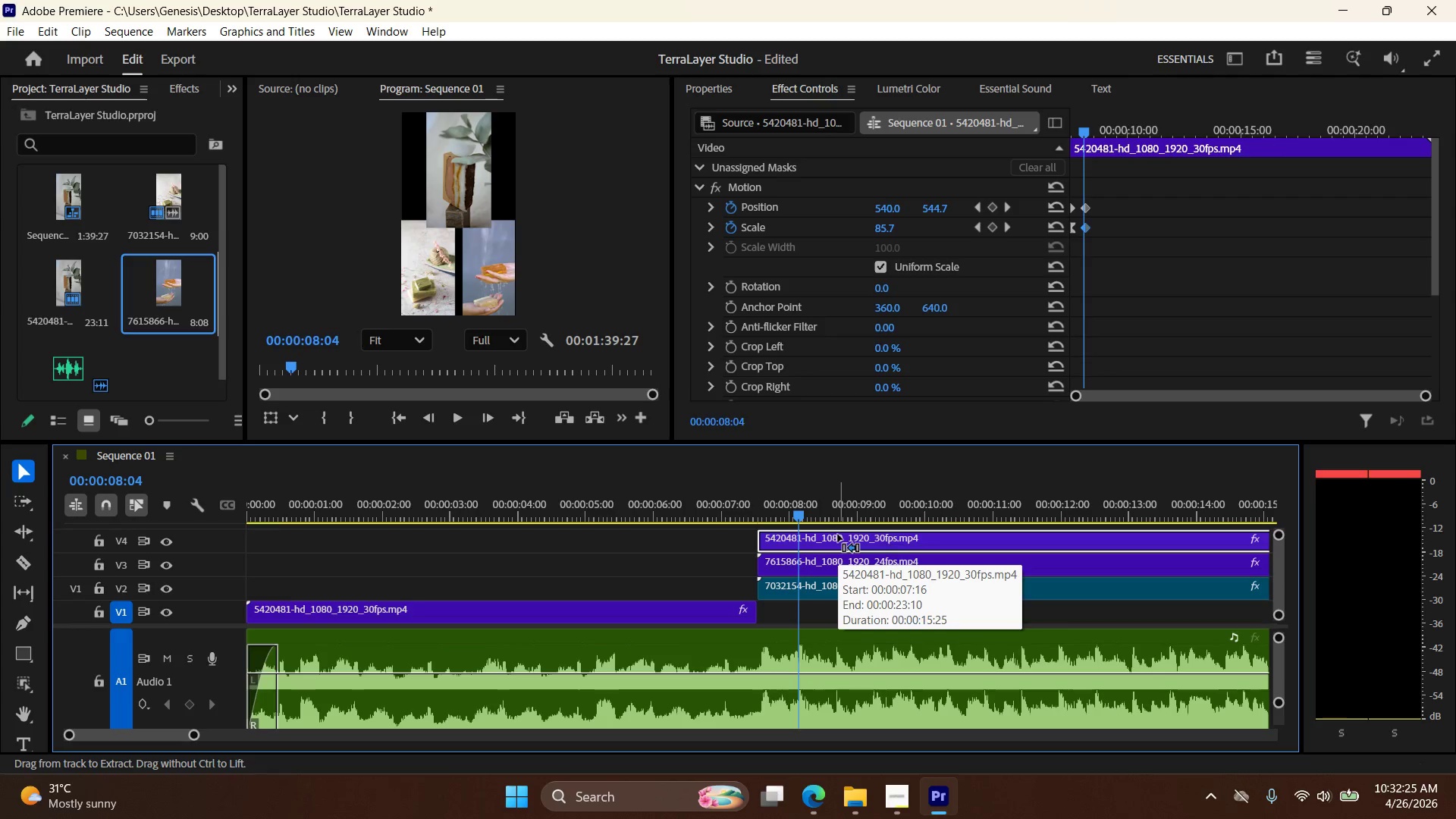 
key(Control+Z)
 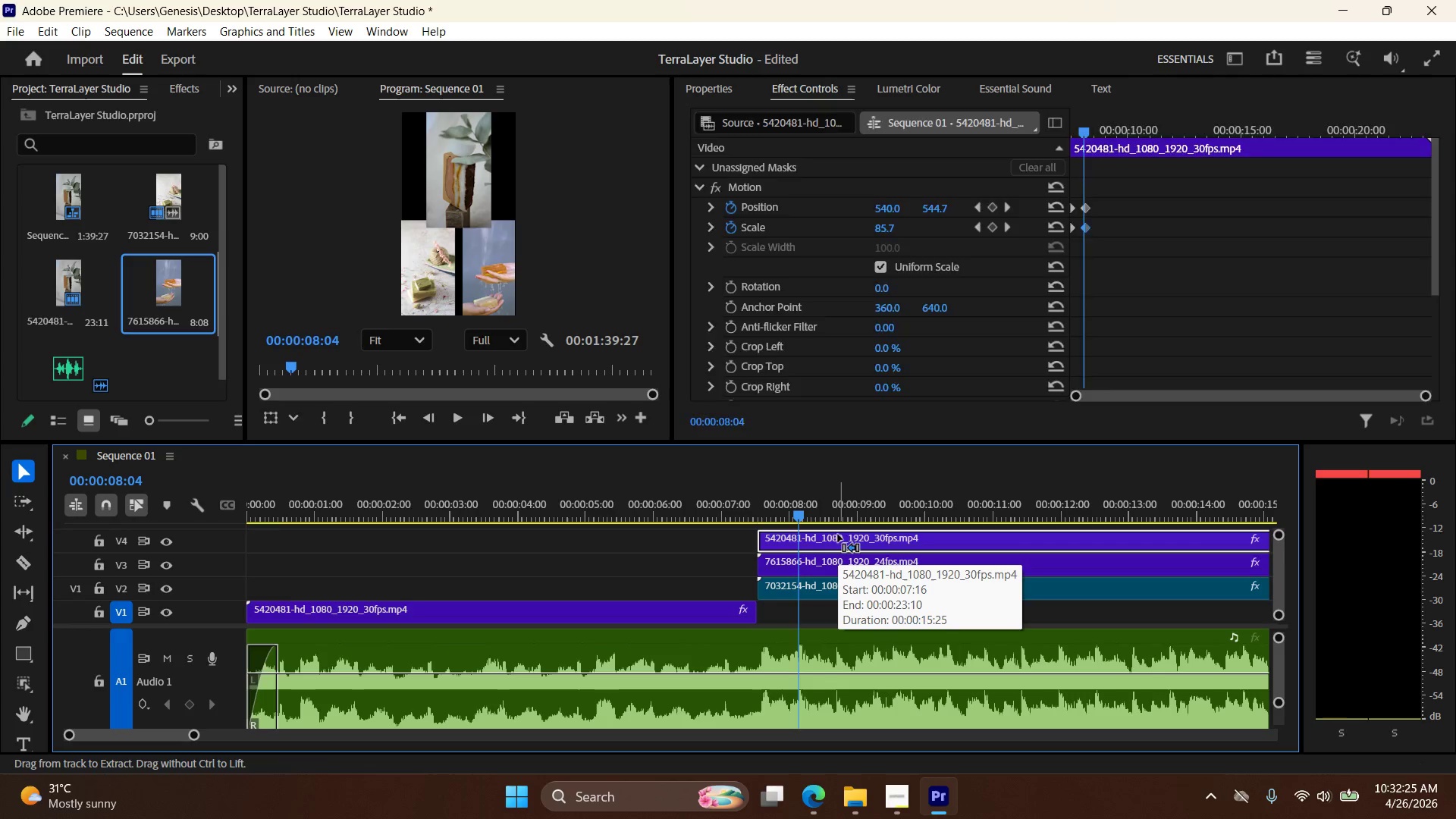 
key(Control+Z)
 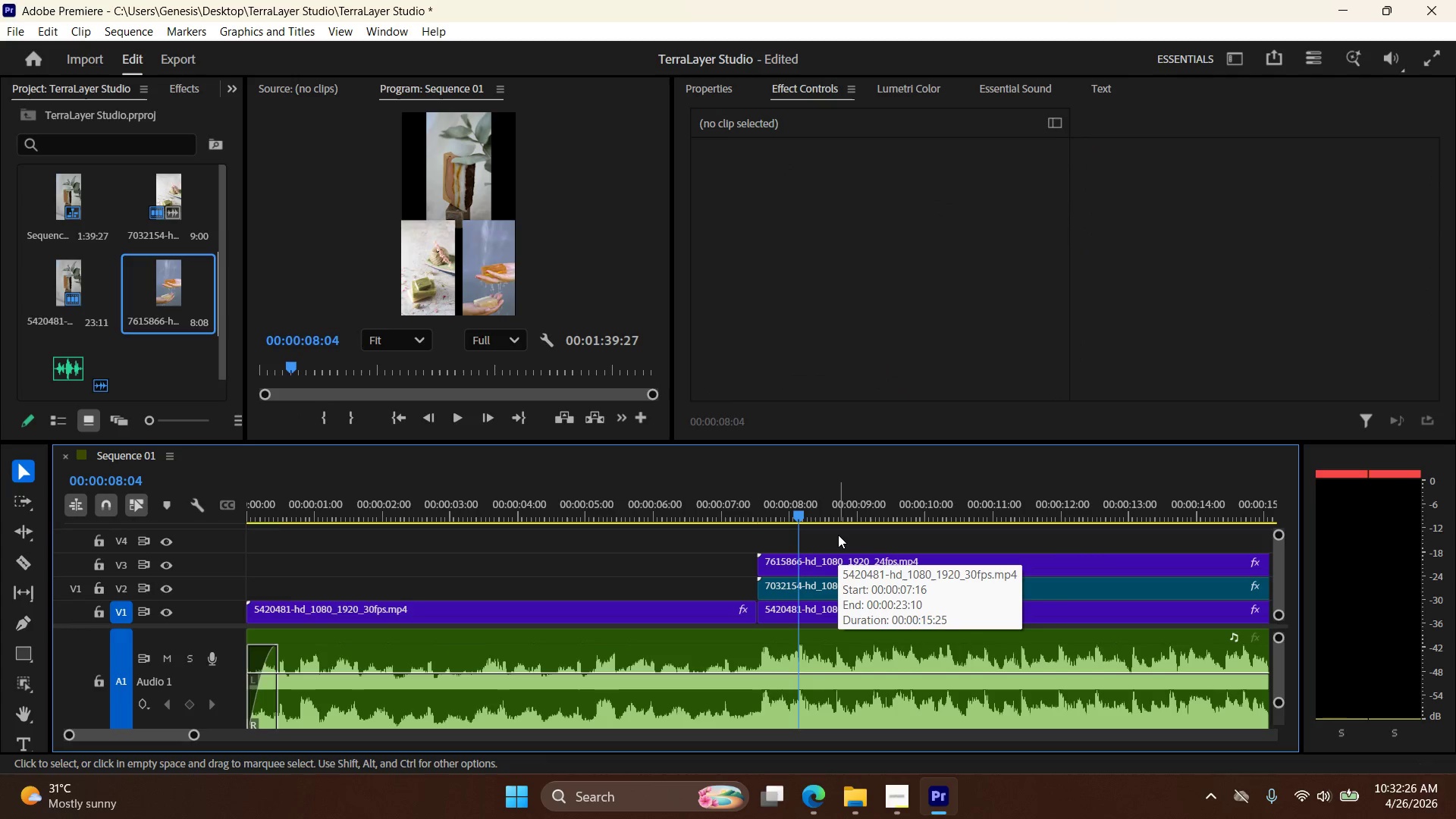 
key(Control+Shift+ShiftLeft)
 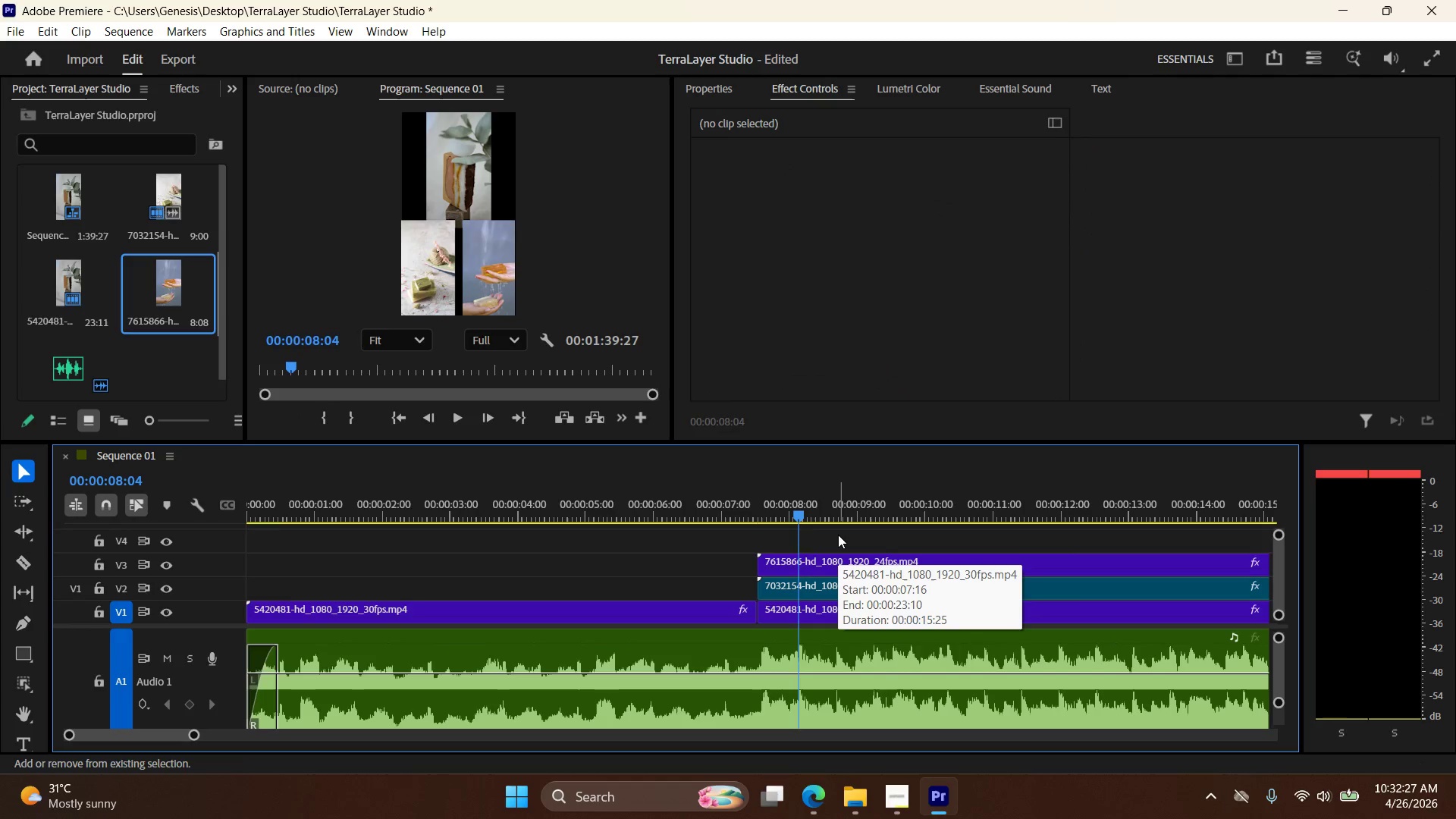 
key(Control+Shift+Z)
 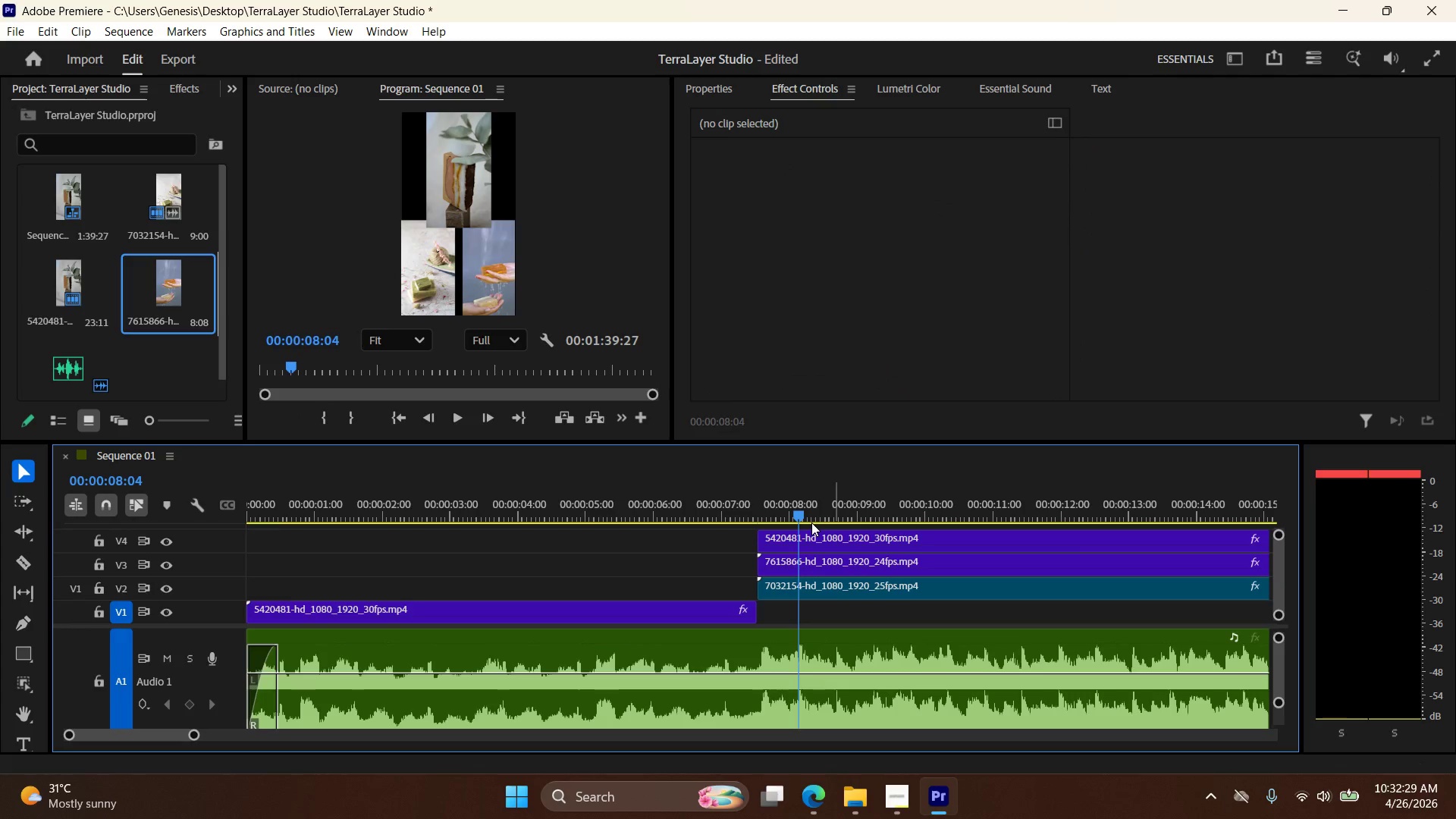 
left_click_drag(start_coordinate=[802, 513], to_coordinate=[856, 510])
 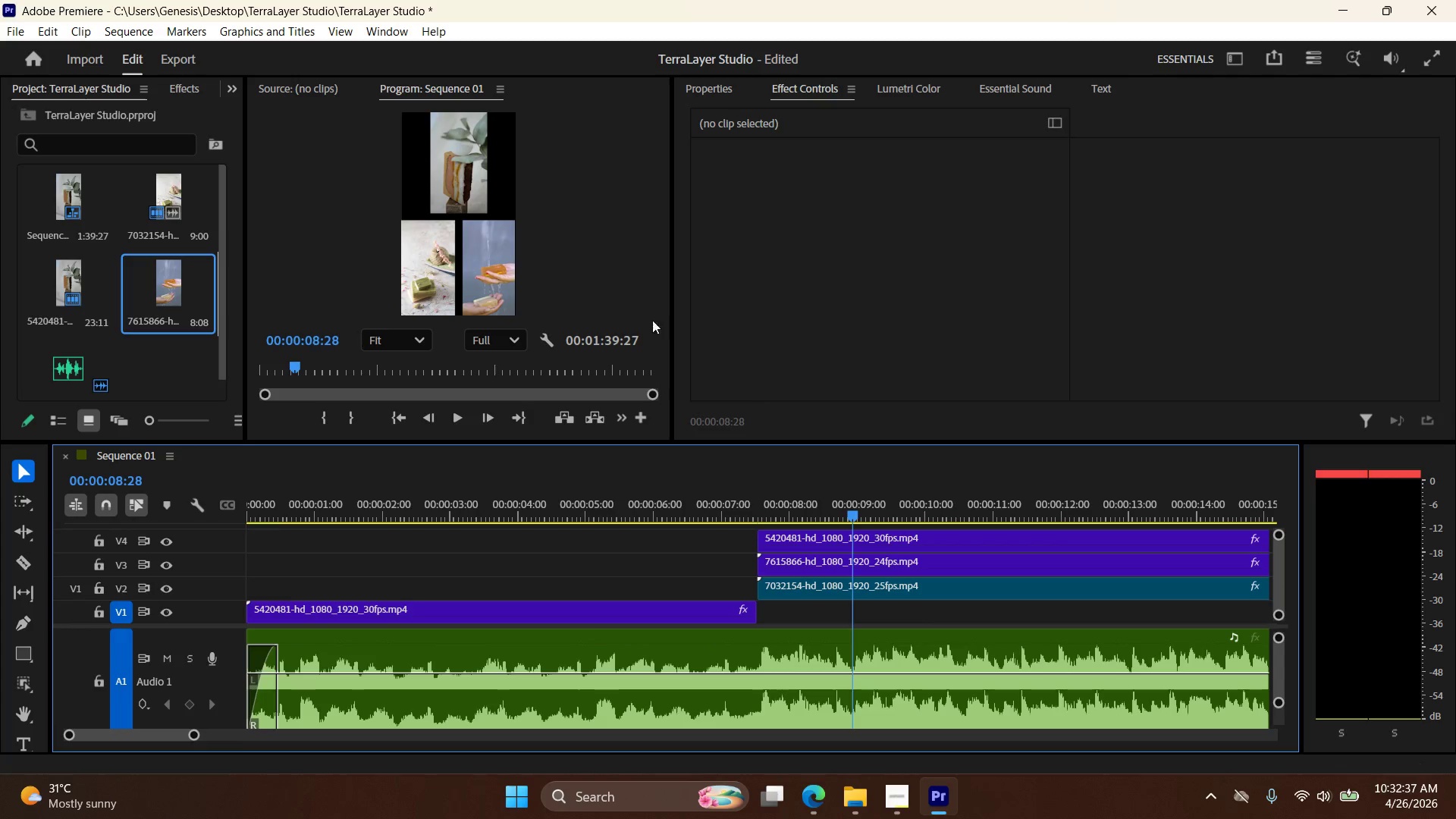 
left_click([475, 196])
 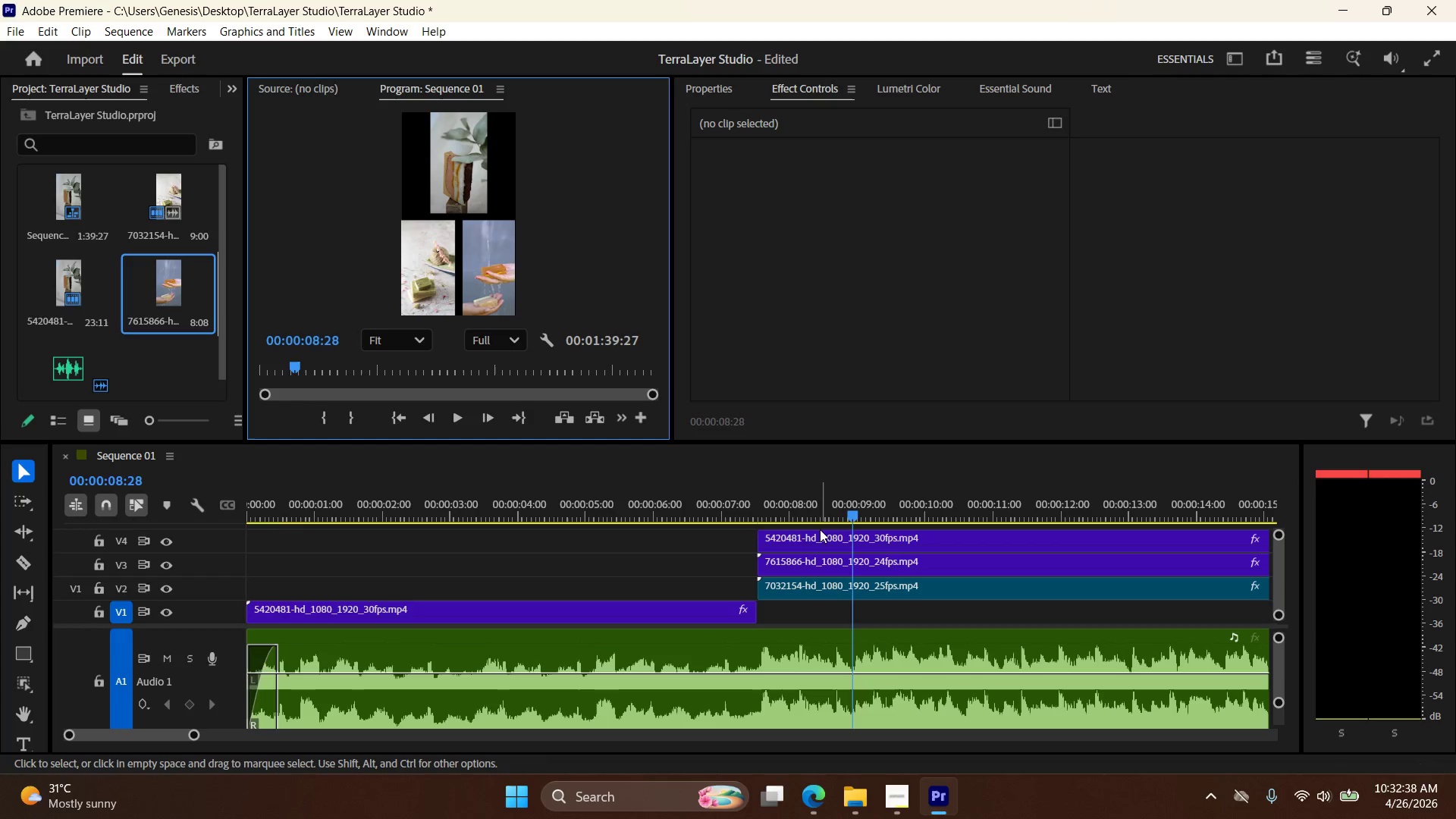 
left_click([820, 534])
 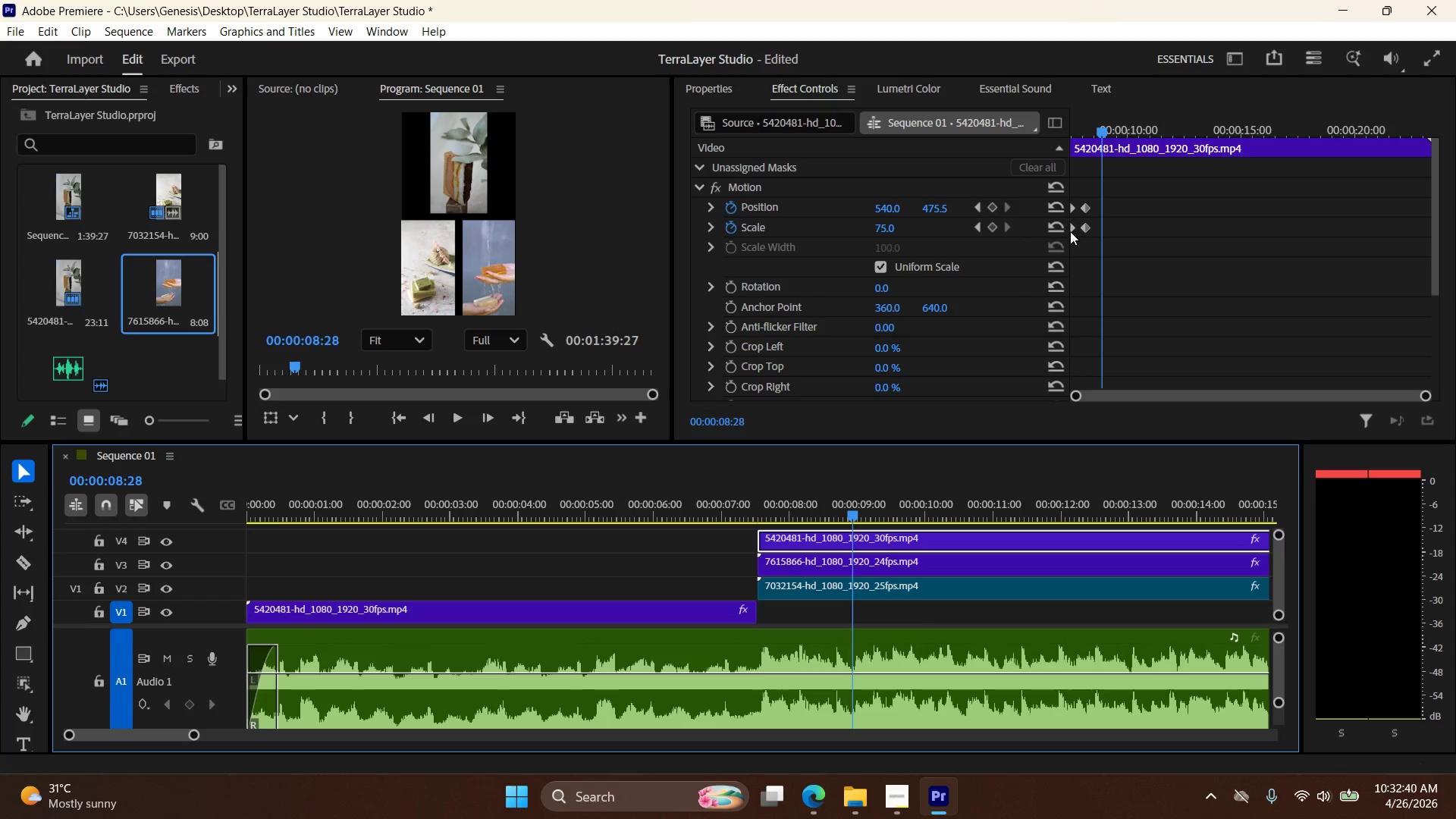 
right_click([1072, 229])
 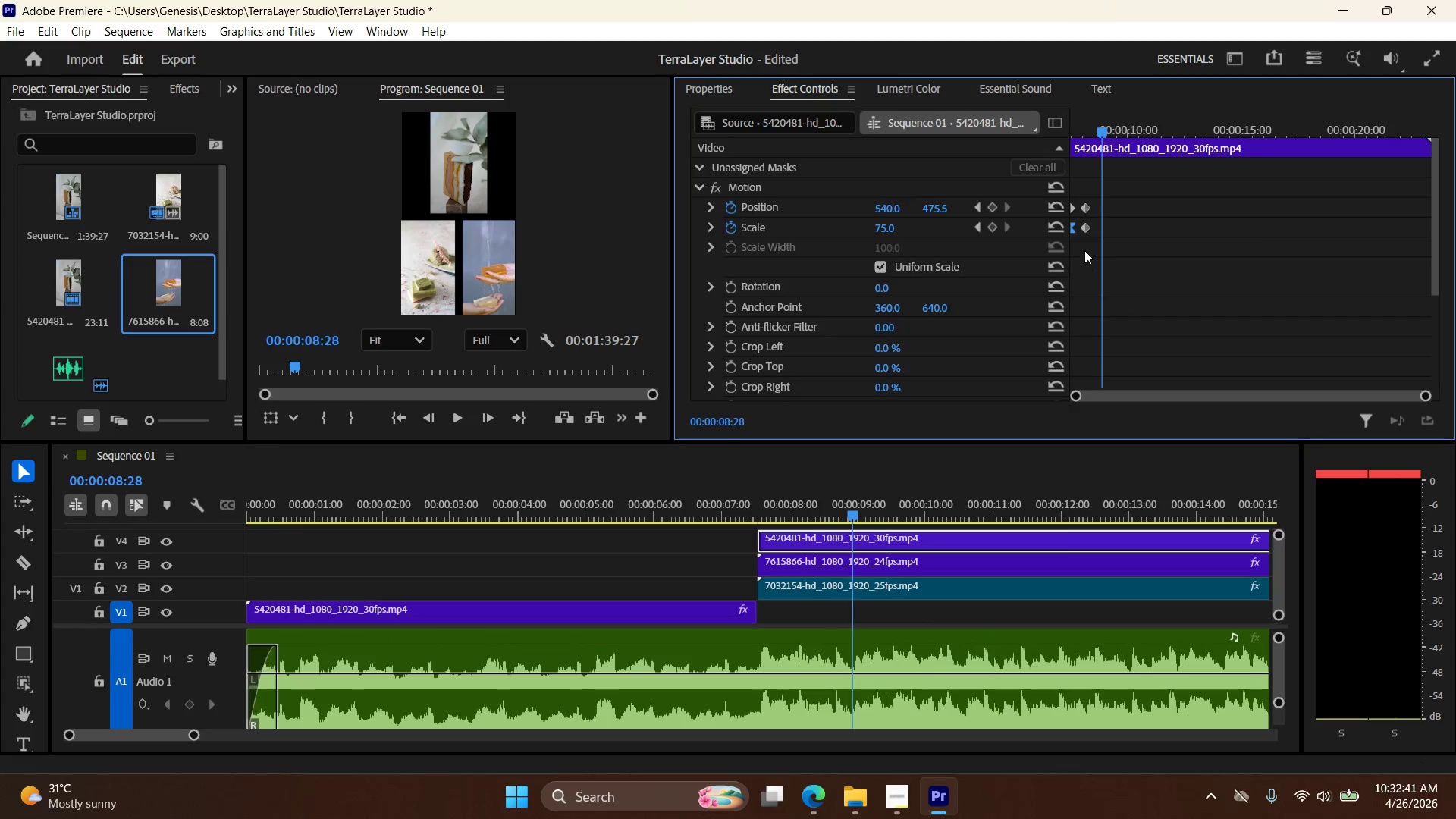 
right_click([1085, 228])
 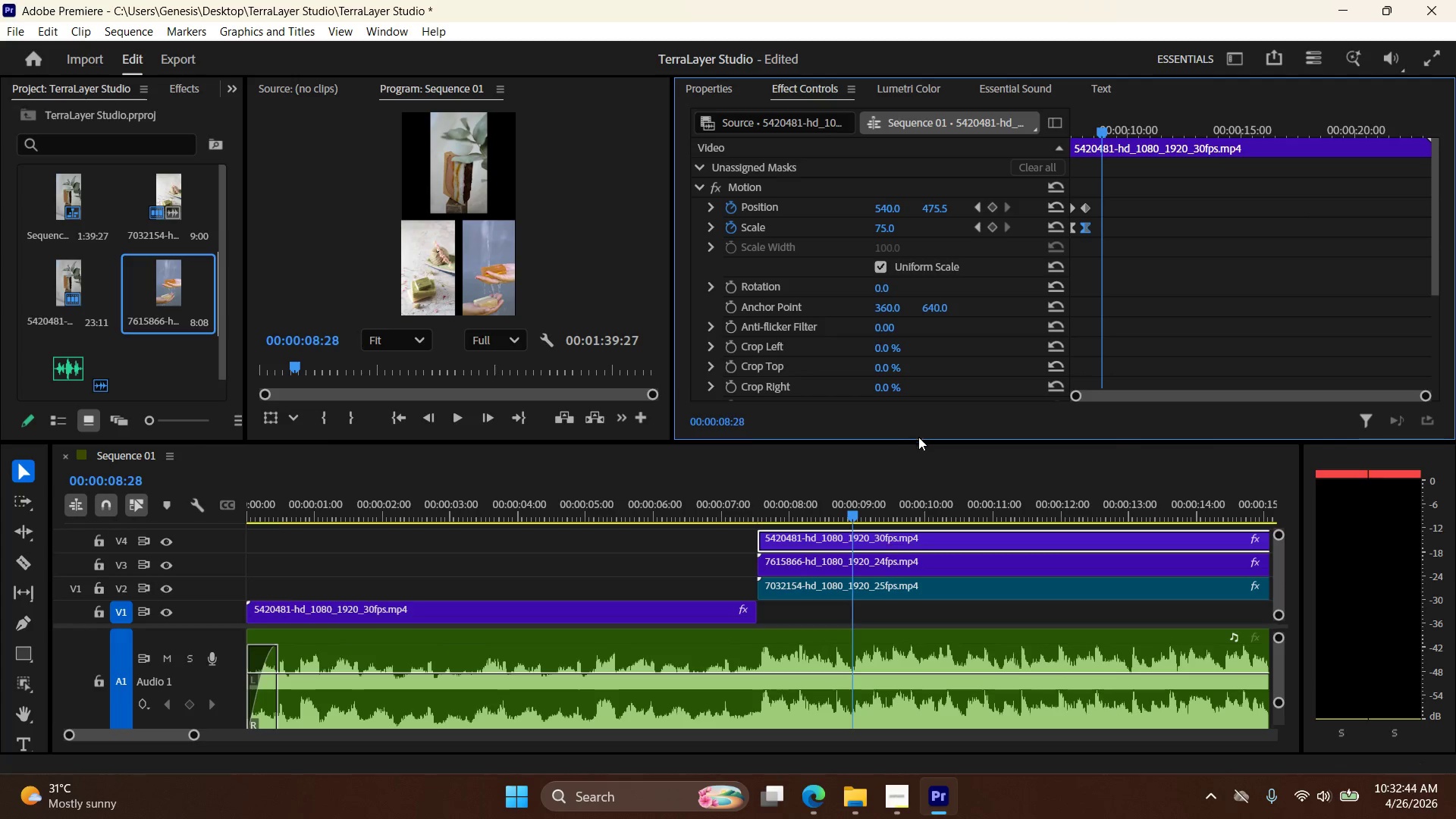 
left_click_drag(start_coordinate=[852, 513], to_coordinate=[811, 507])
 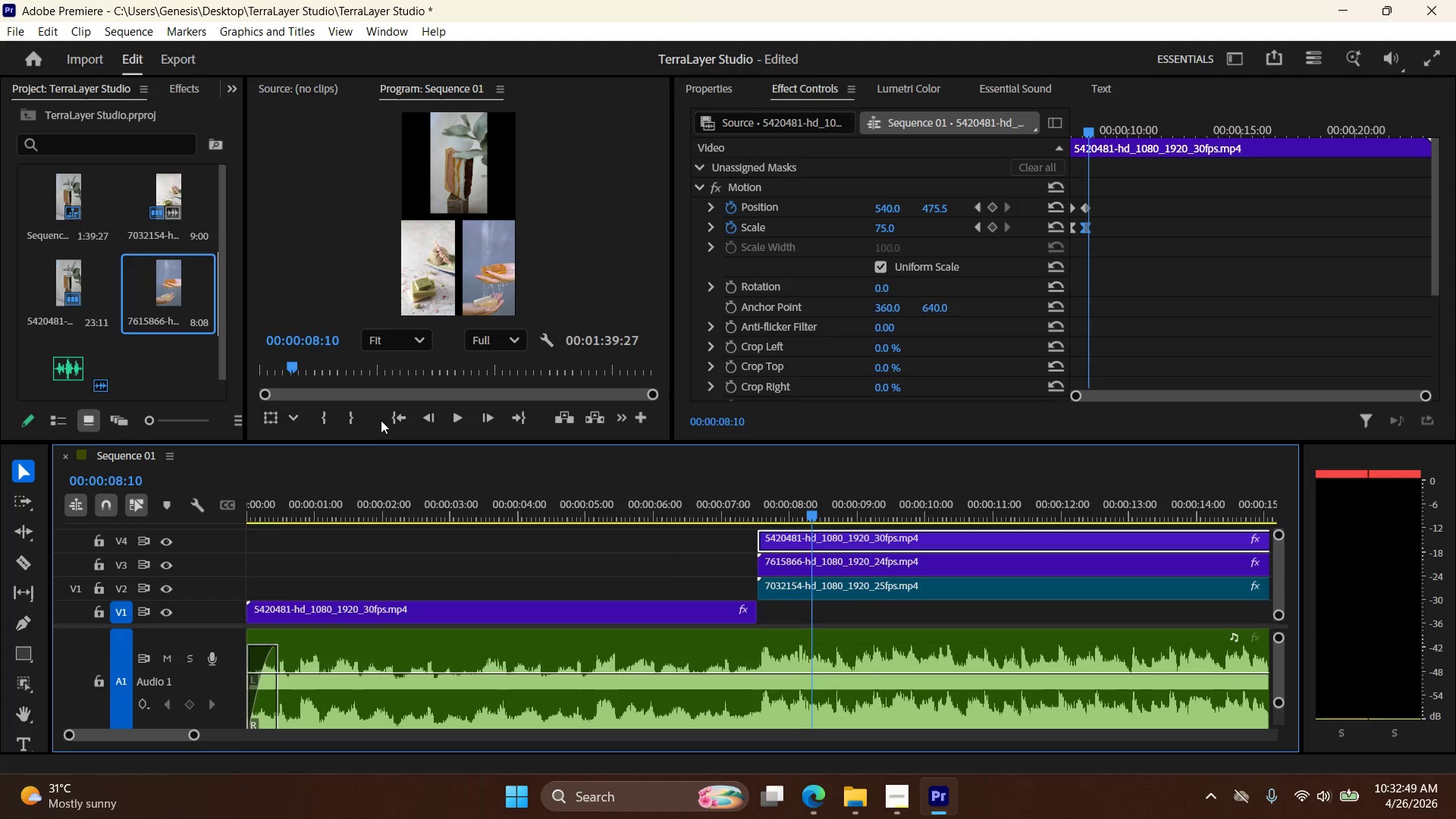 
left_click([392, 419])
 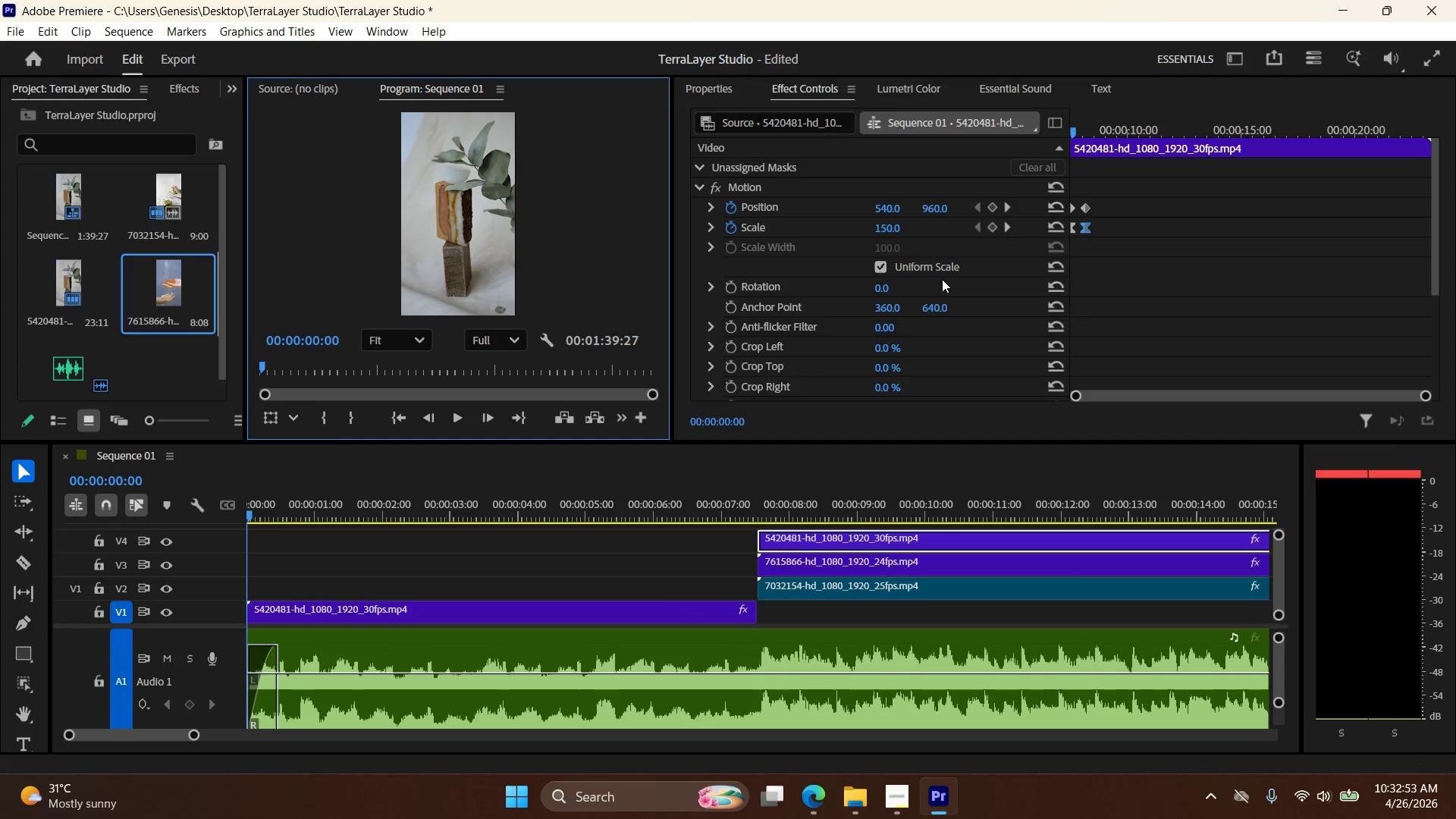 
key(Control+Z)
 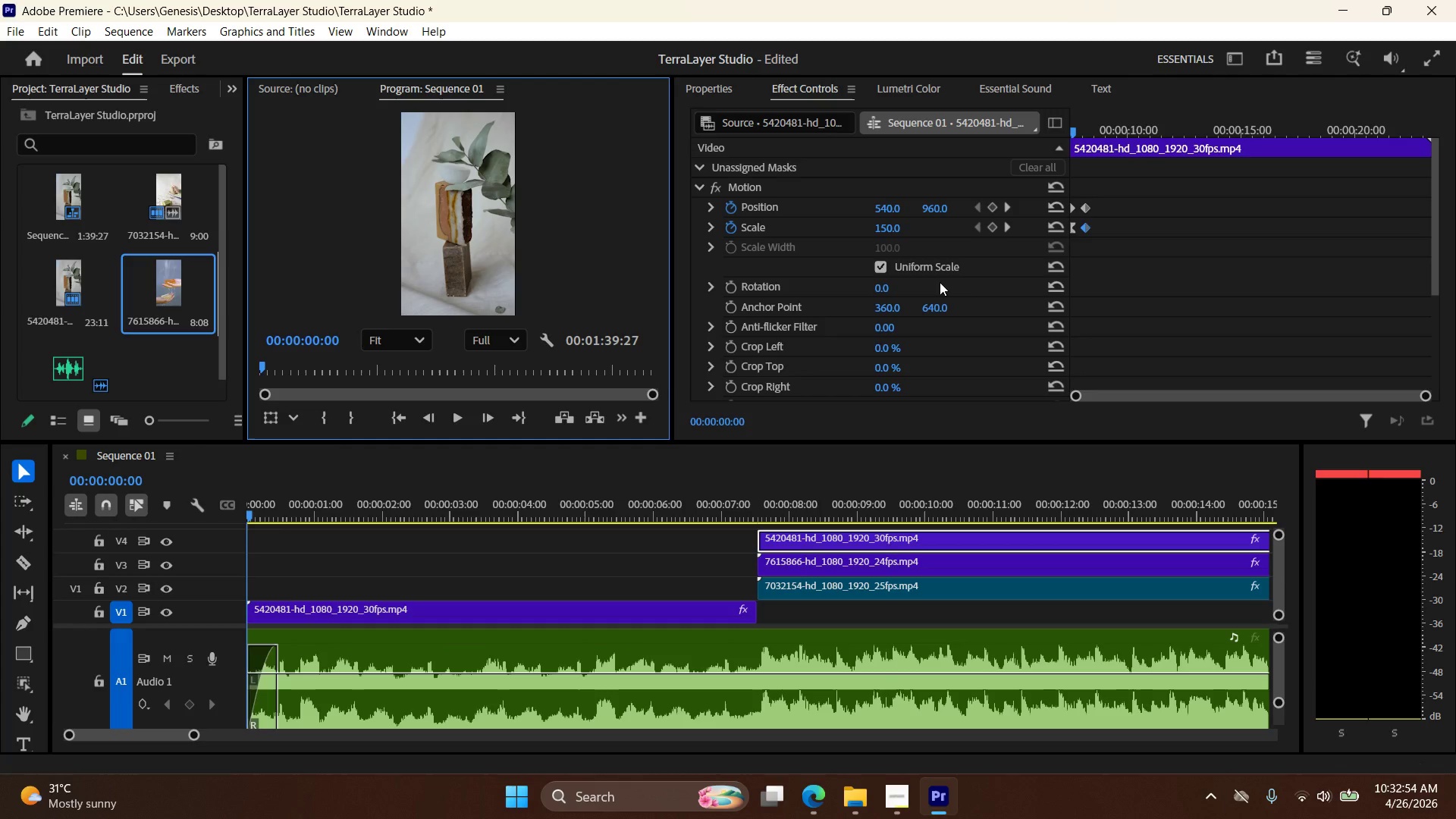 
key(Control+Z)
 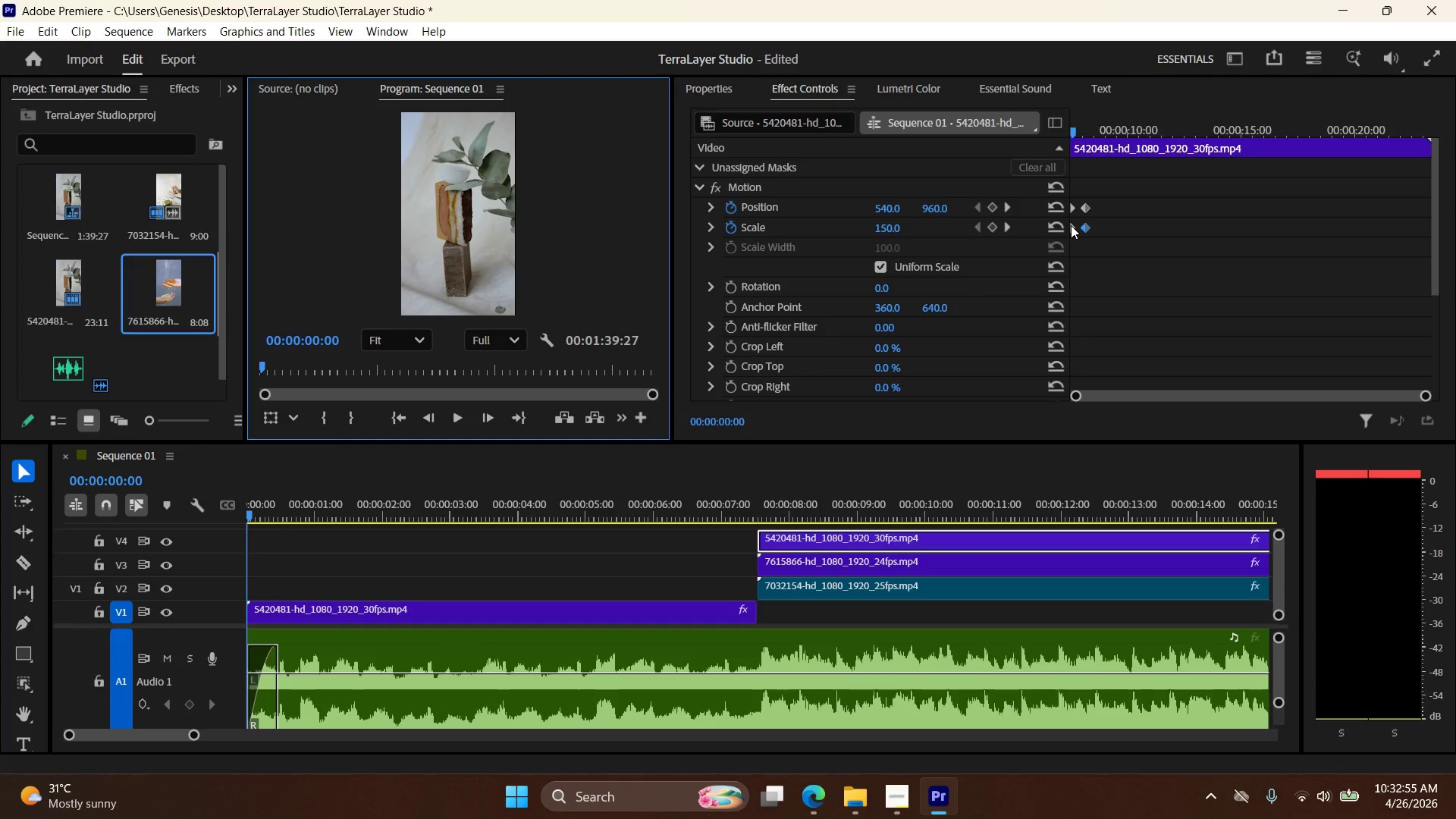 
left_click([1071, 225])
 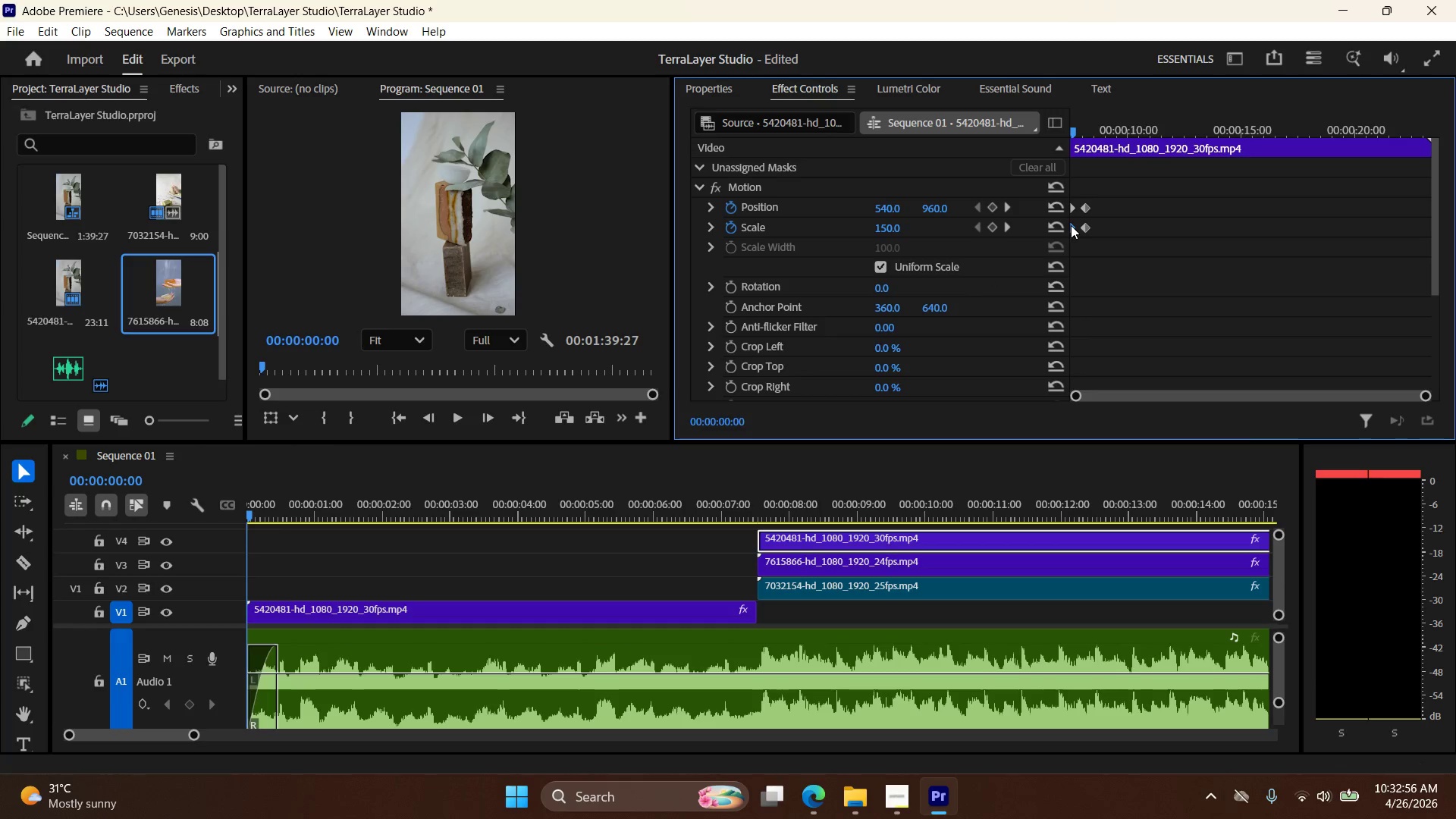 
right_click([1071, 225])
 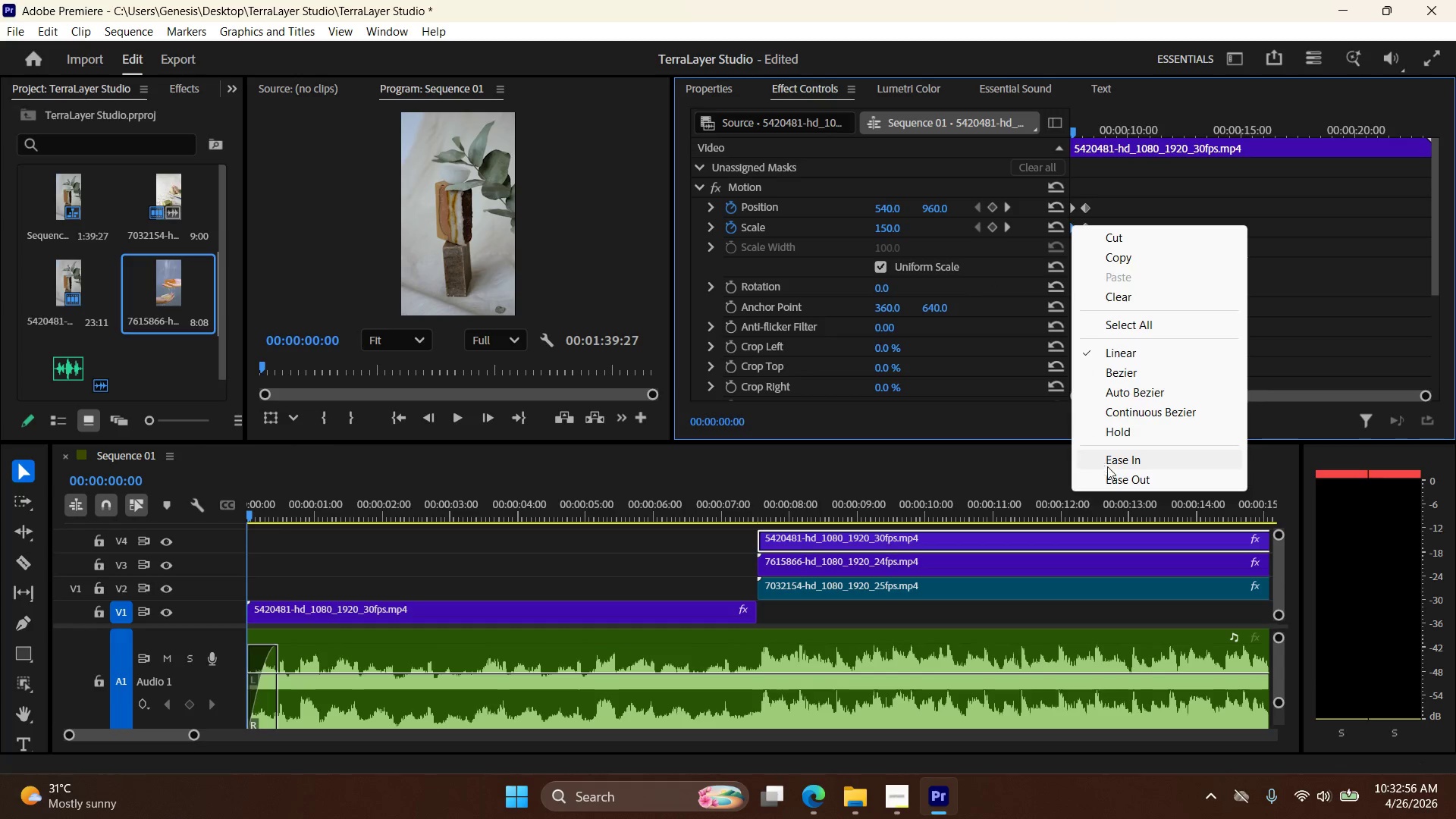 
left_click([1113, 479])
 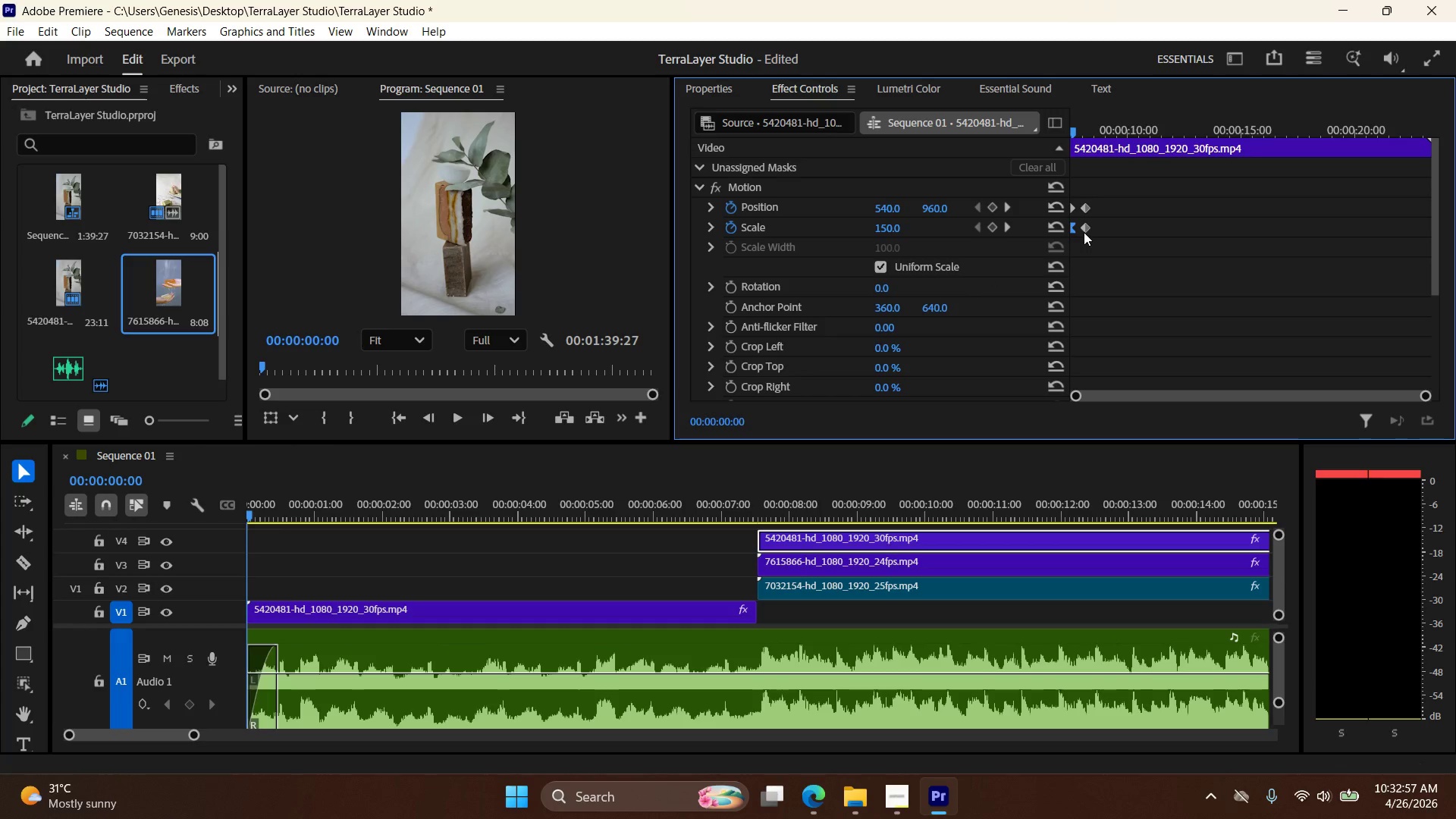 
right_click([1080, 224])
 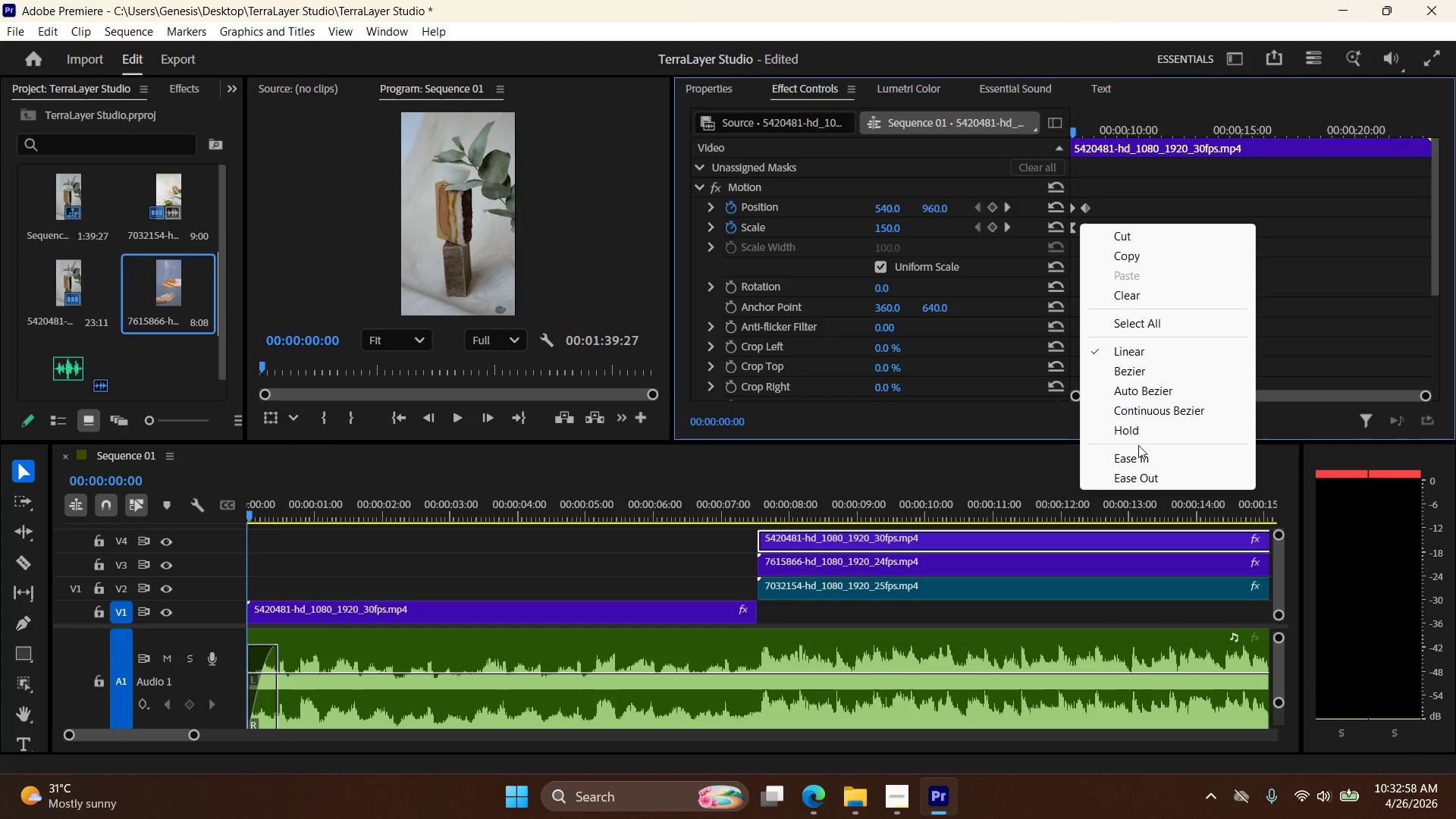 
left_click([1141, 452])
 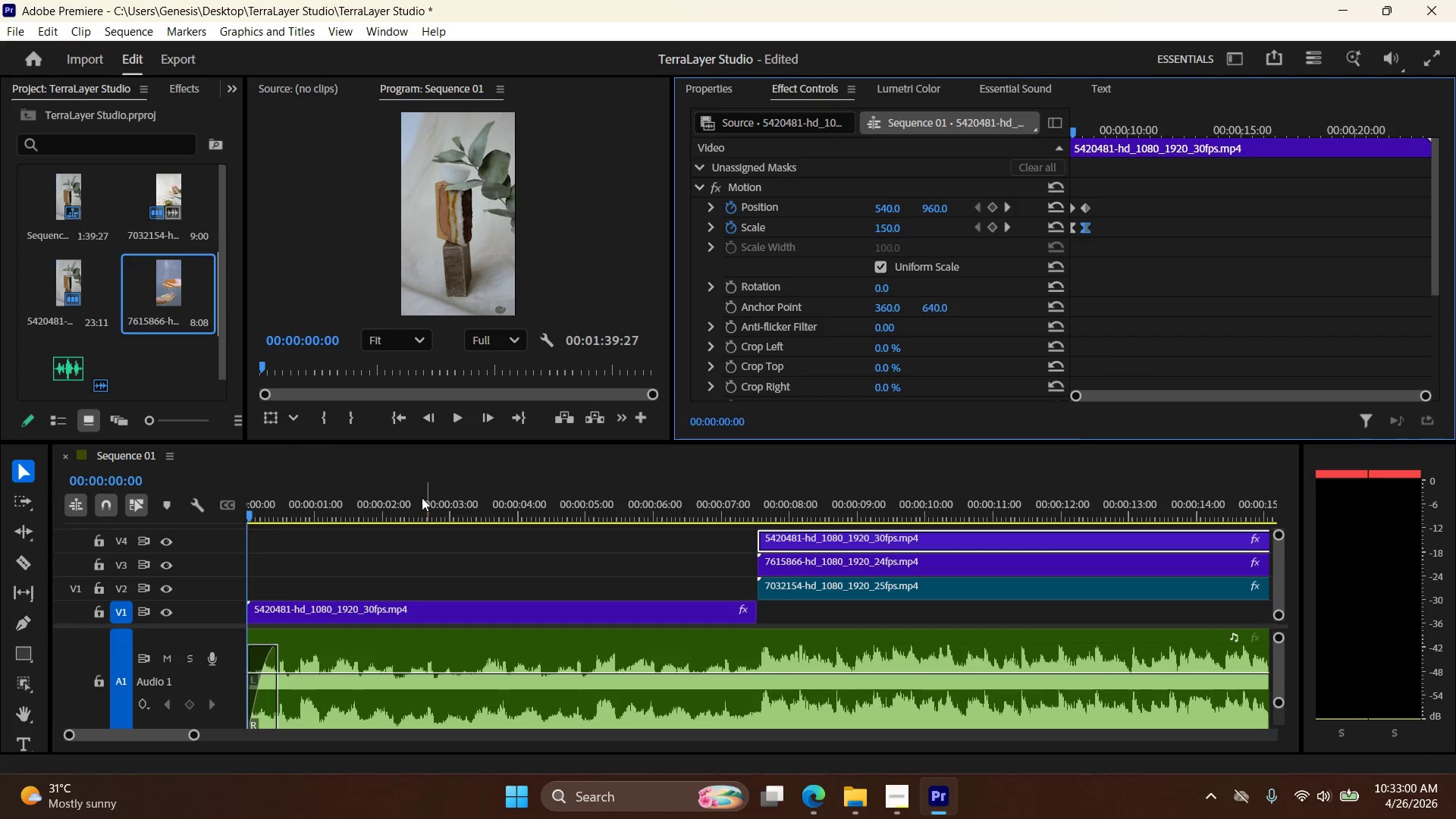 
left_click([454, 418])
 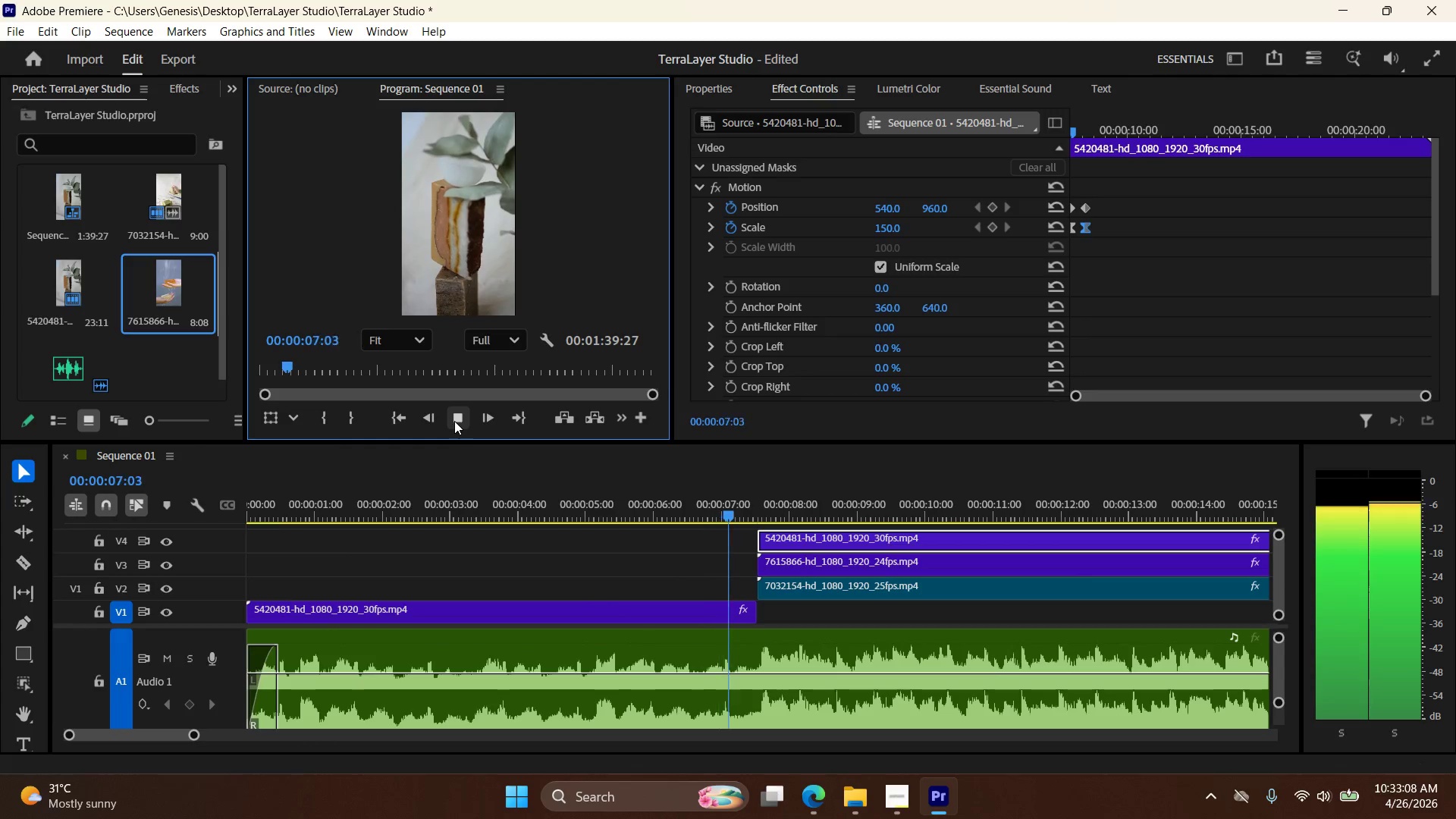 
wait(12.25)
 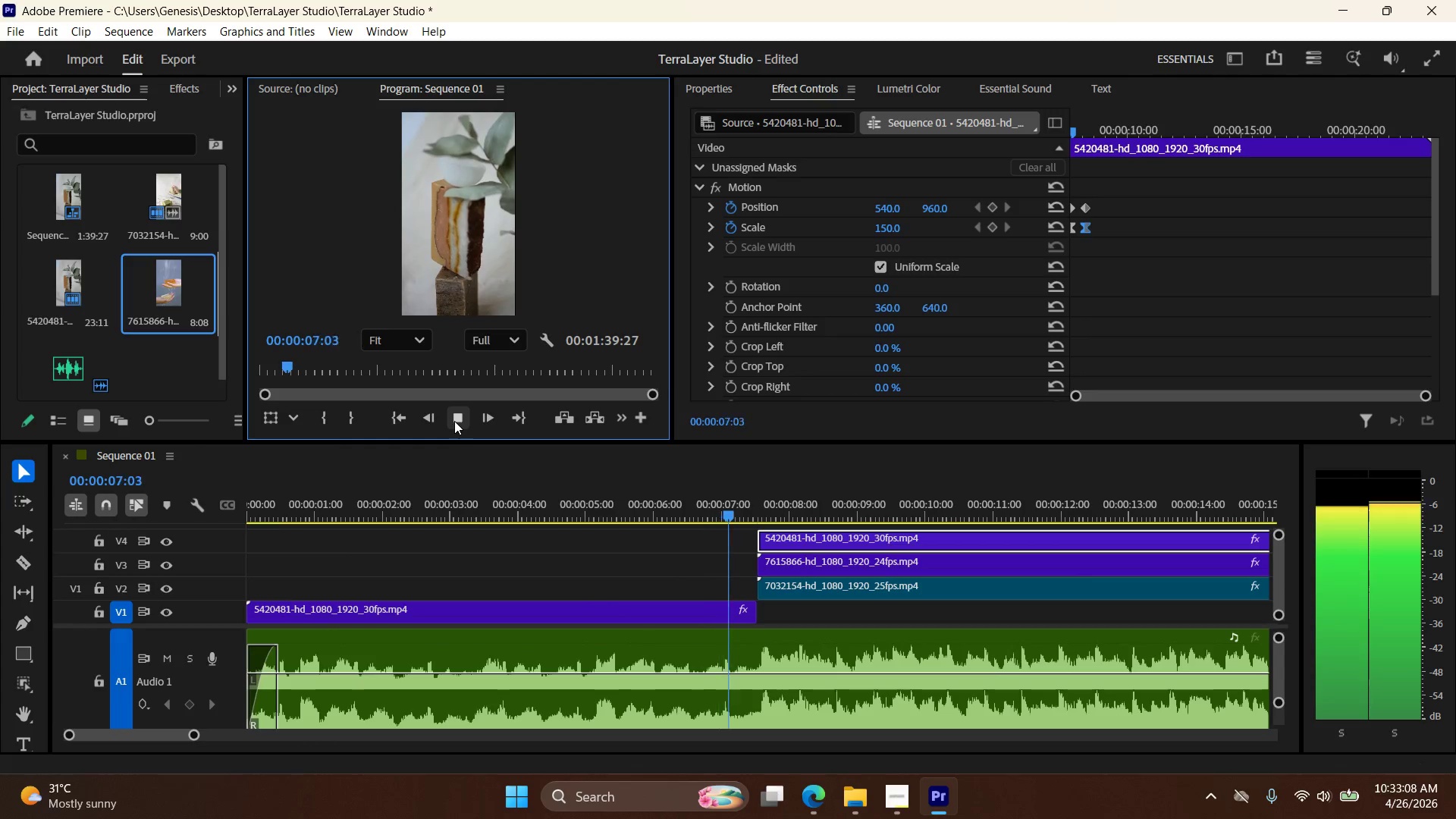 
hold_key(key=ControlLeft, duration=0.45)
 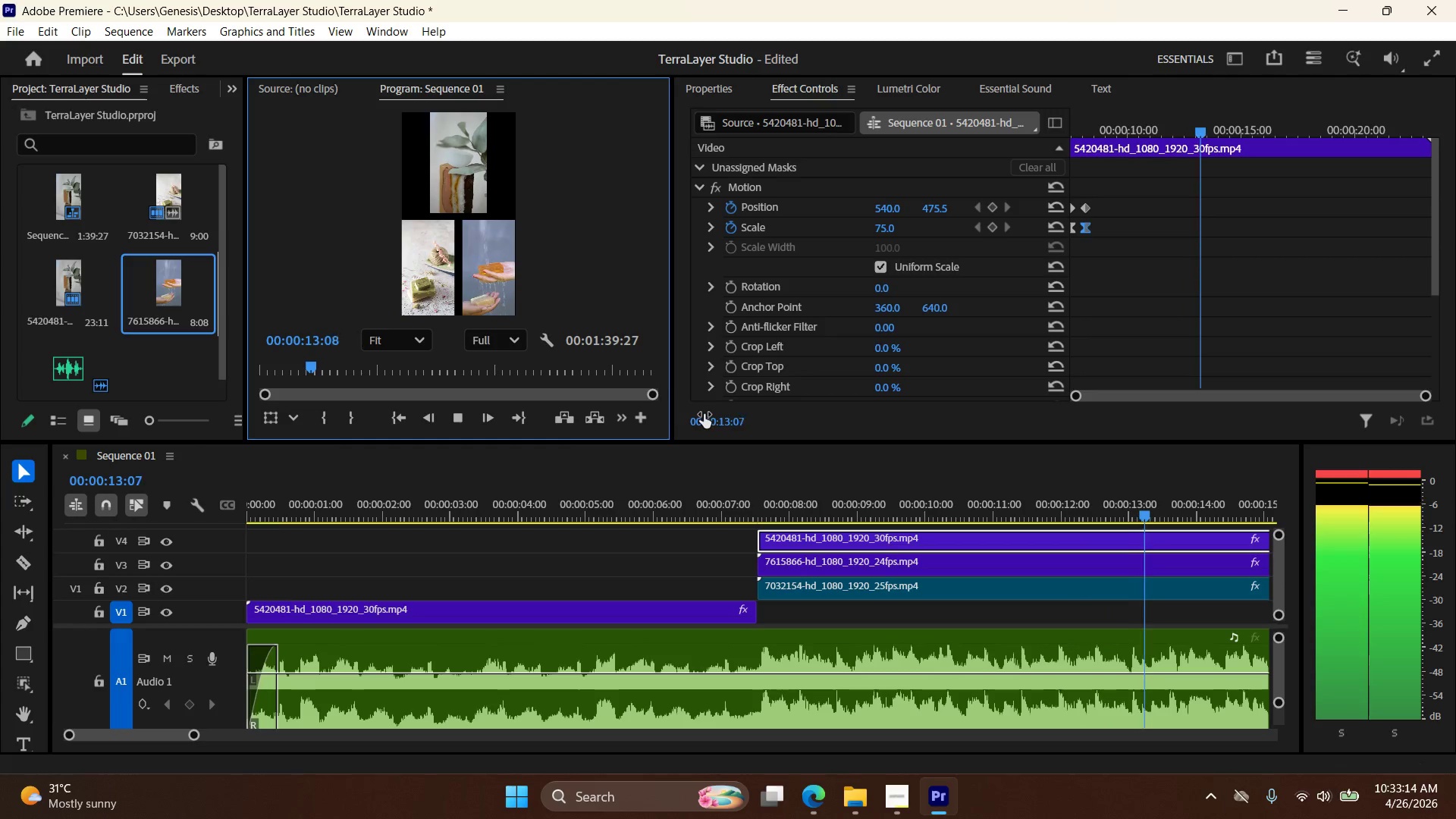 
key(Control+Z)
 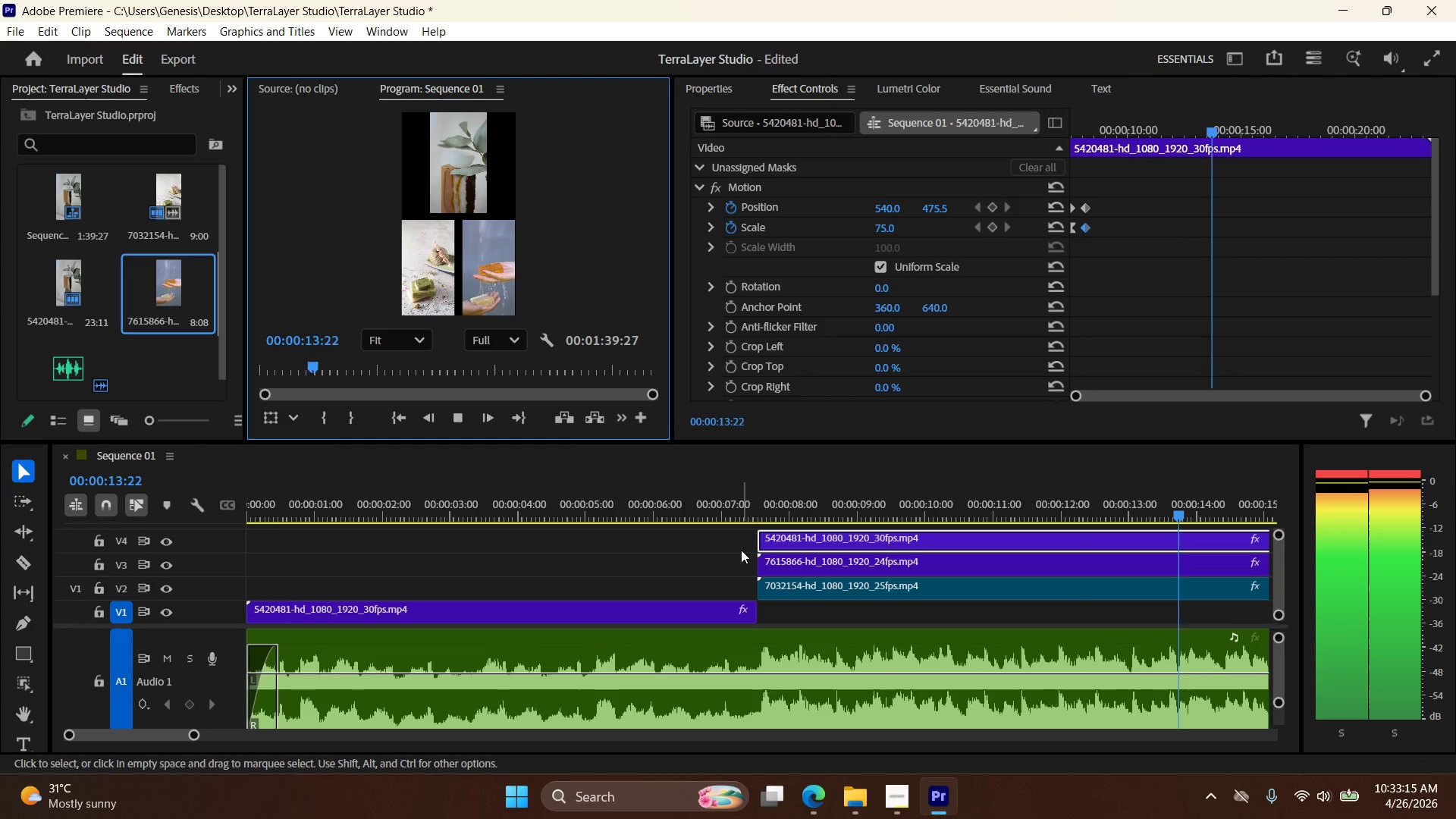 
key(Control+Z)
 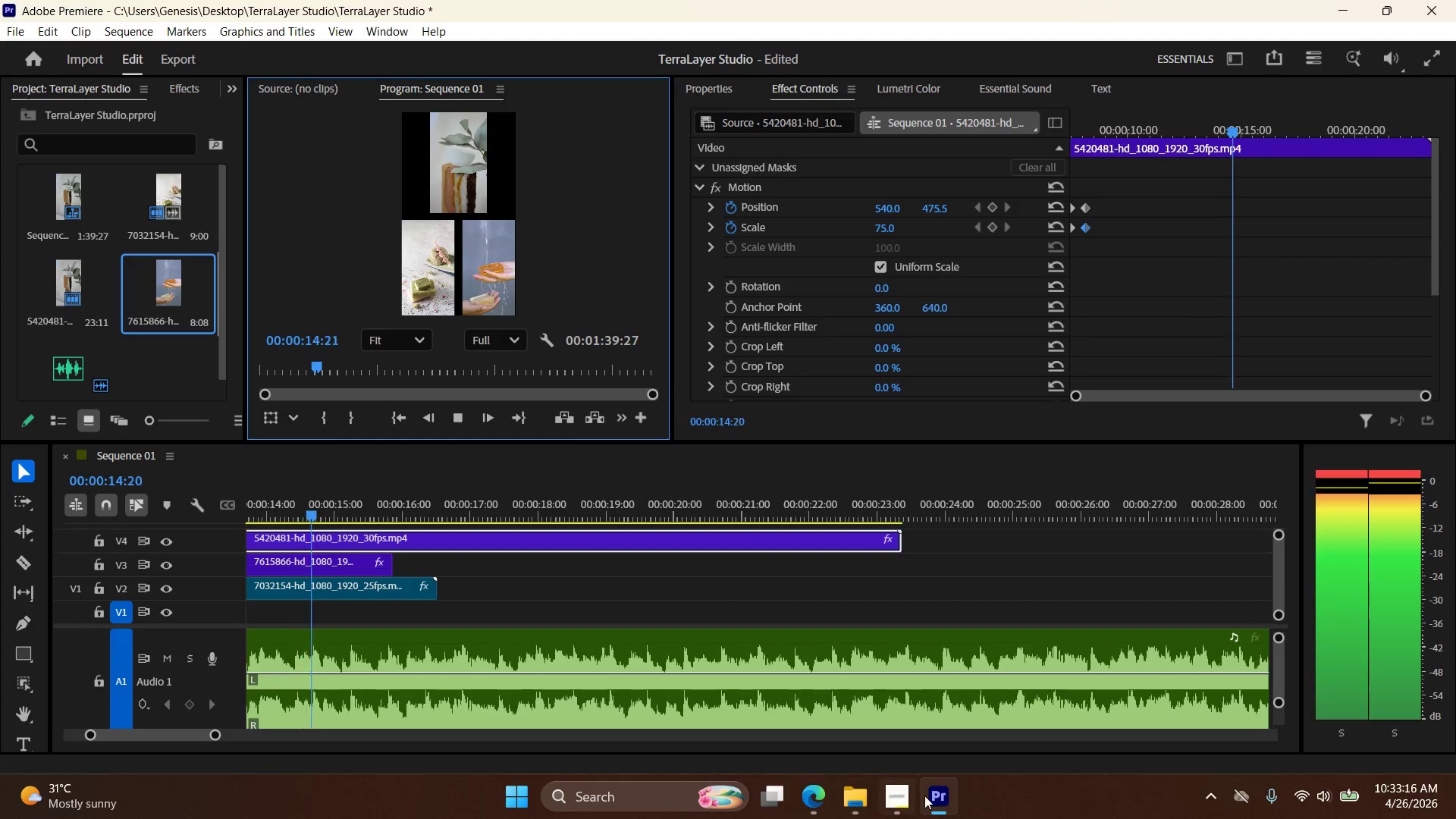 
left_click([910, 802])